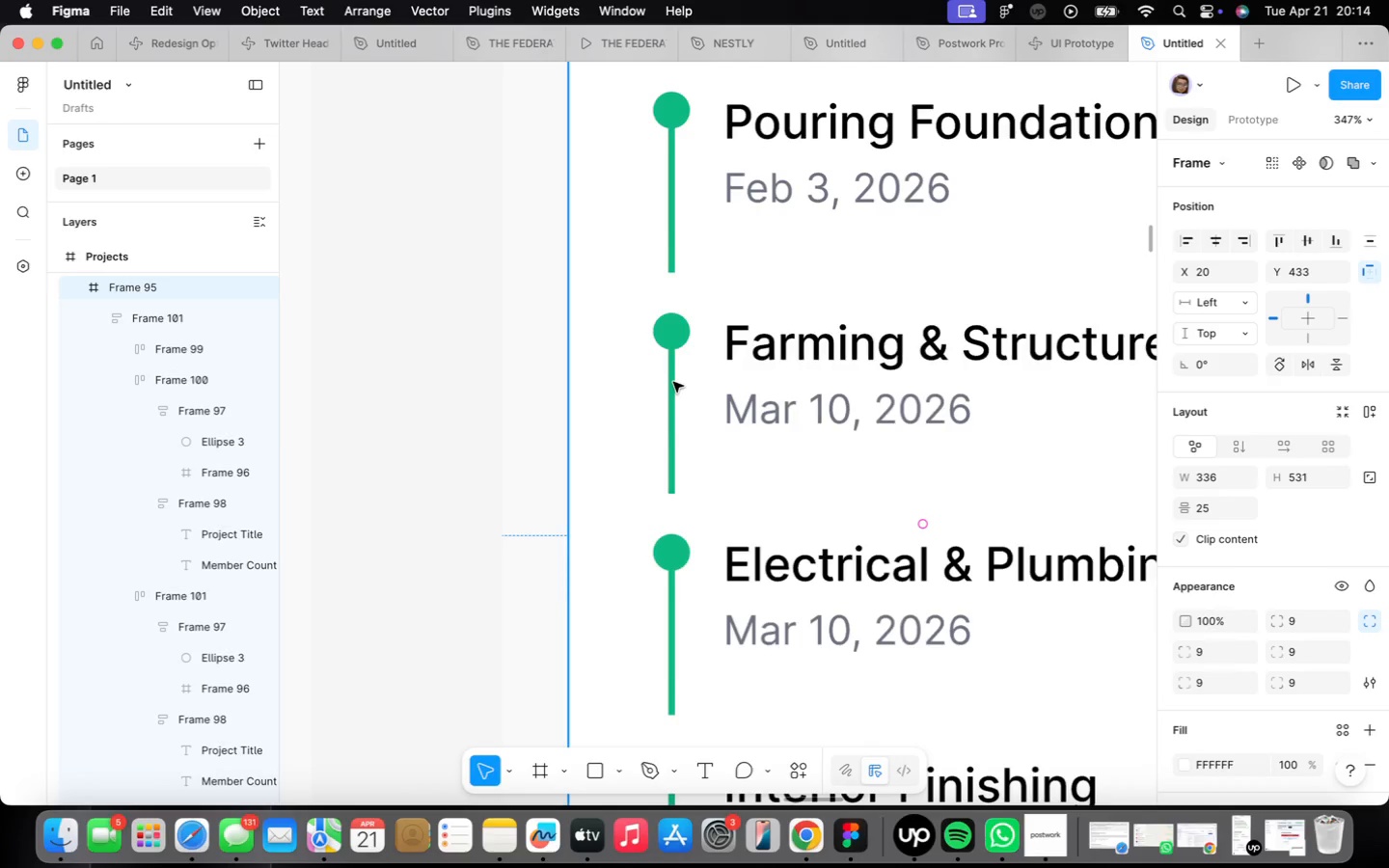 
scroll: coordinate [673, 382], scroll_direction: up, amount: 12.0
 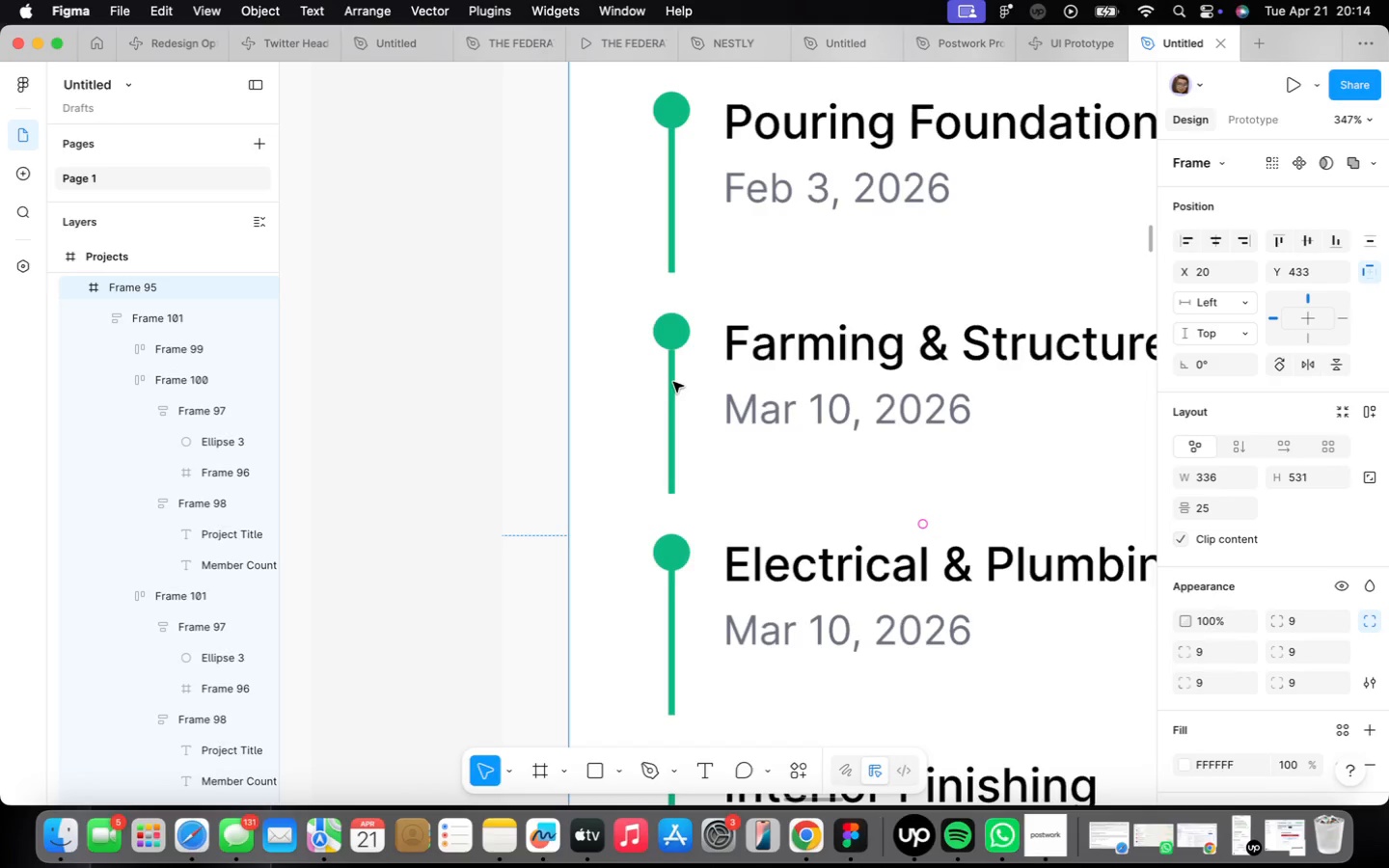 
double_click([673, 382])
 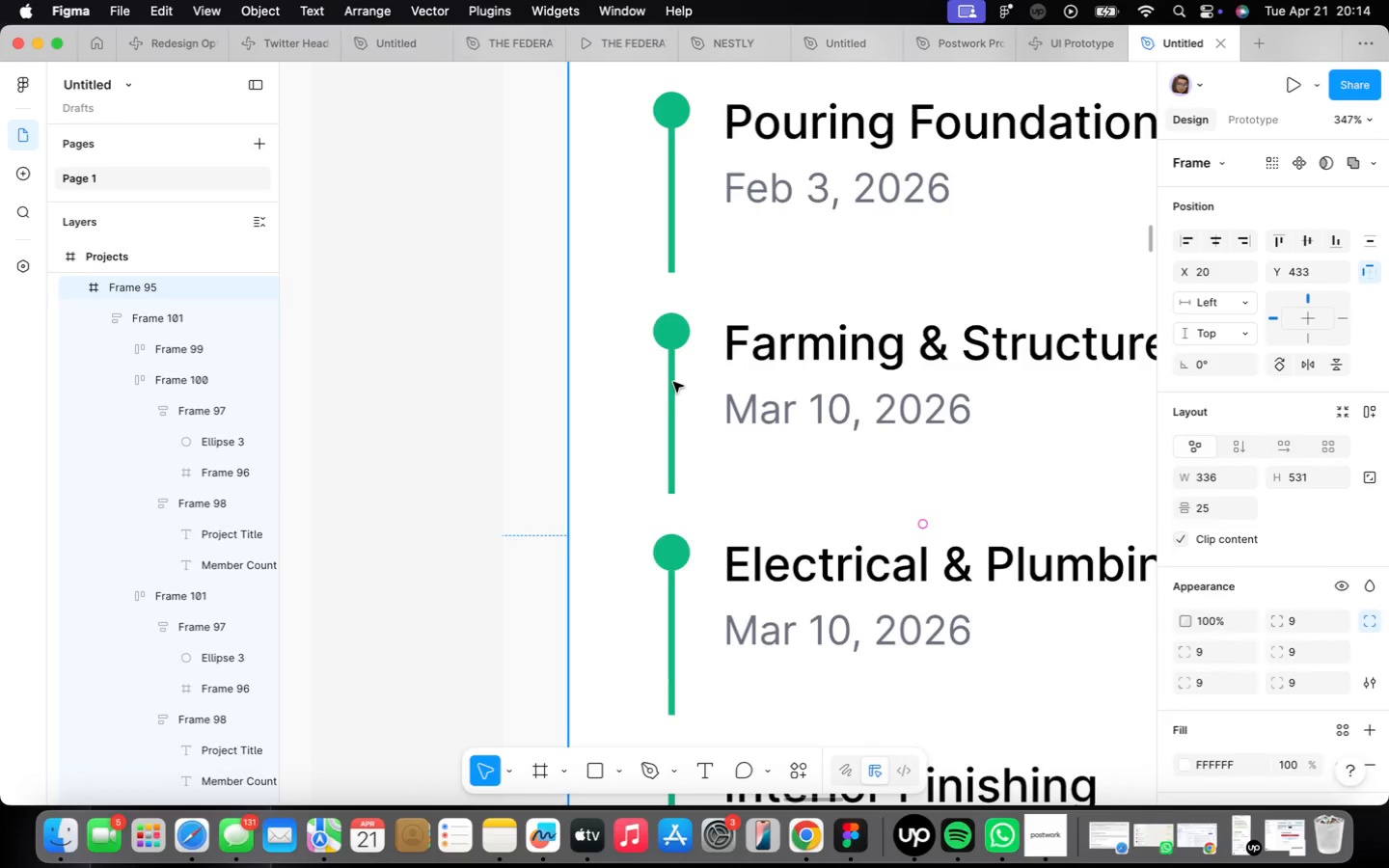 
triple_click([673, 382])
 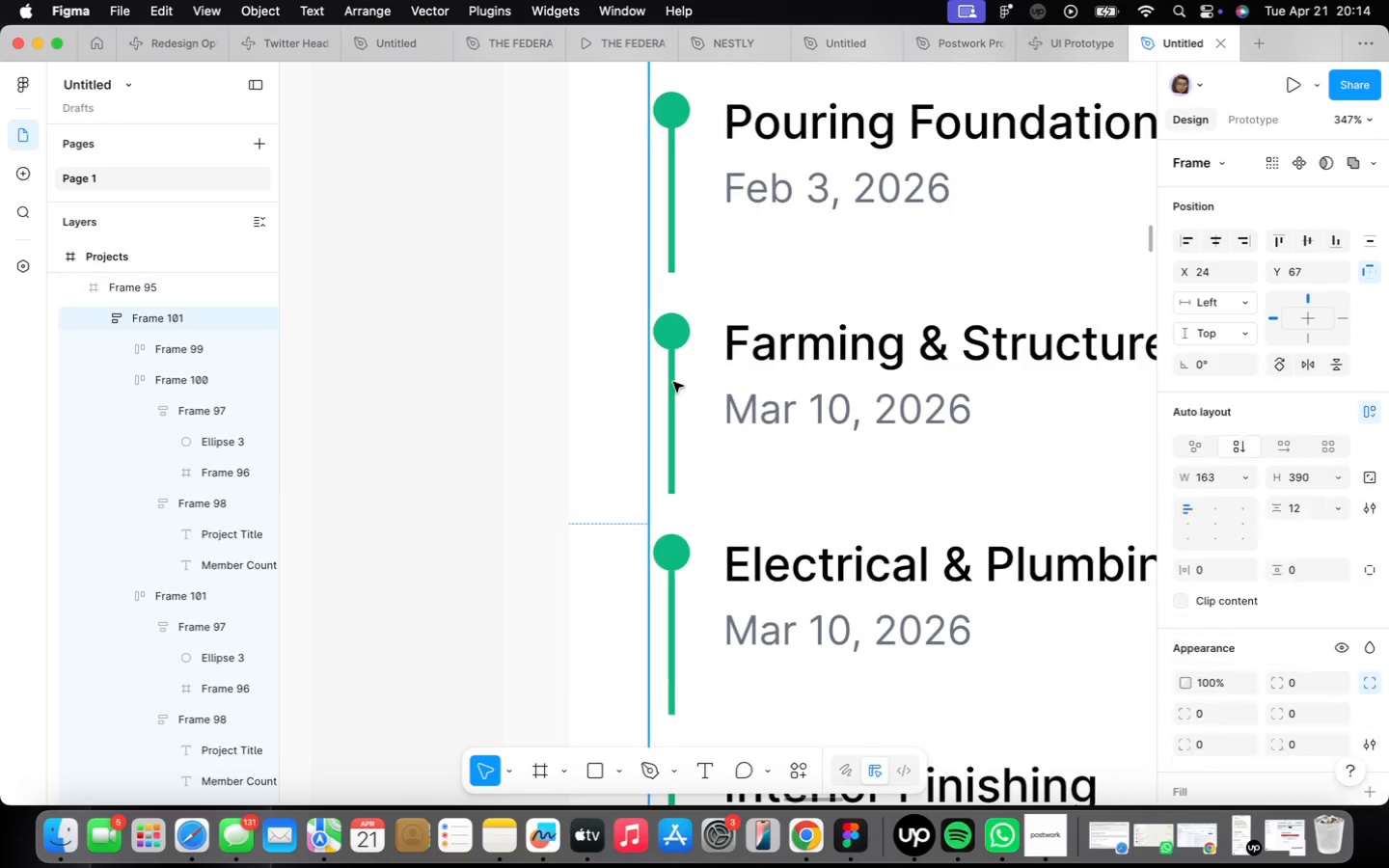 
triple_click([674, 383])
 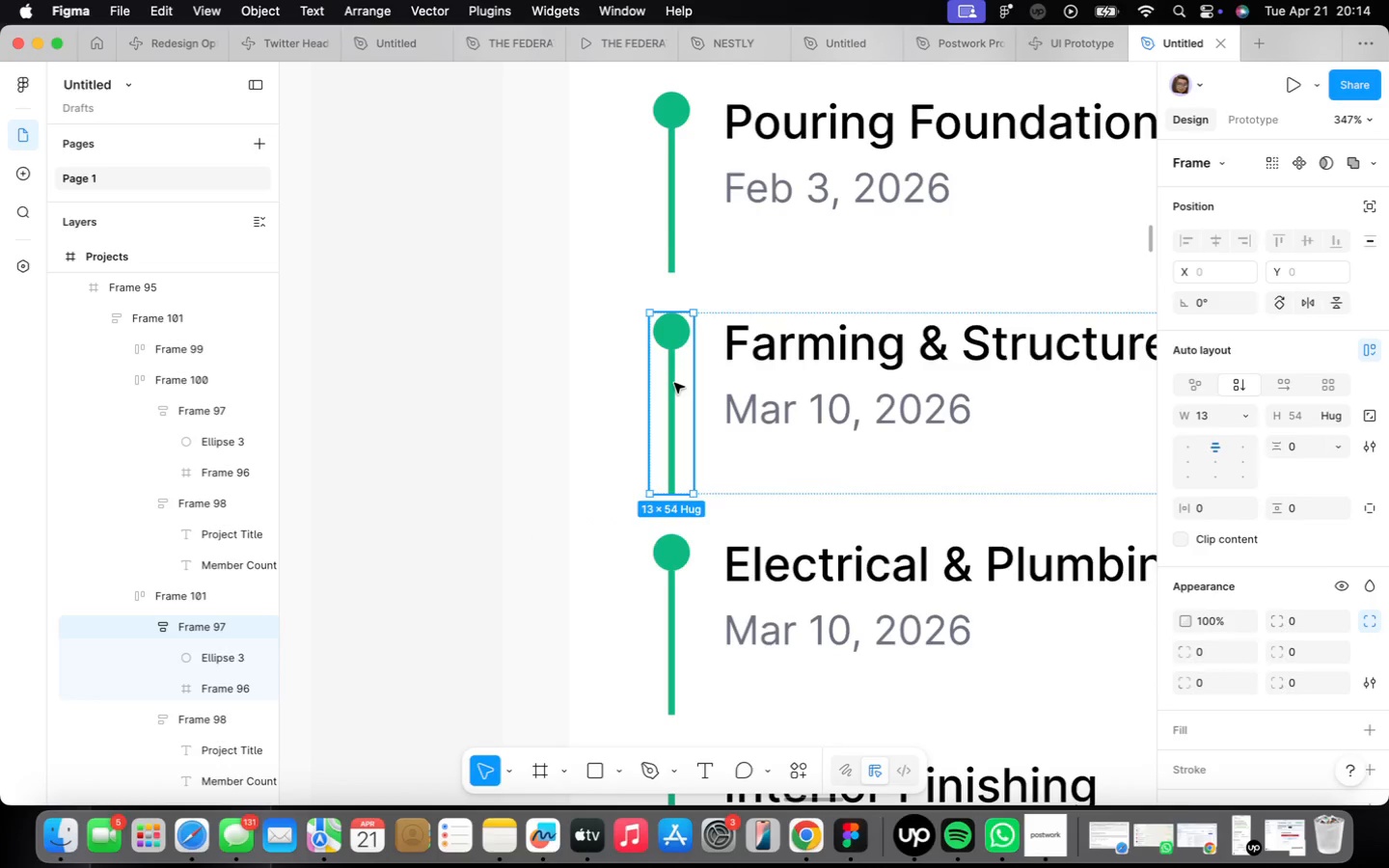 
triple_click([674, 383])
 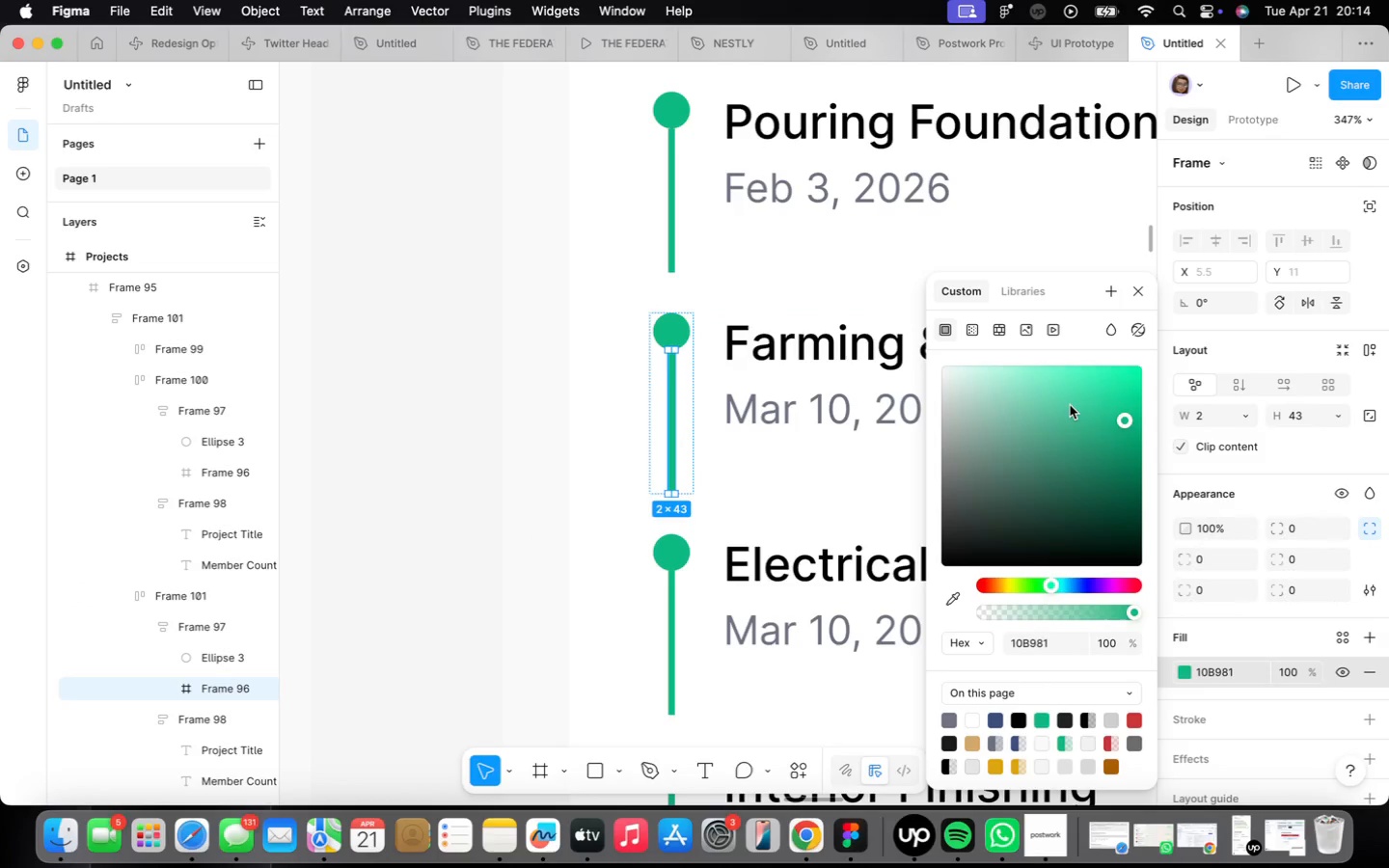 
wait(6.85)
 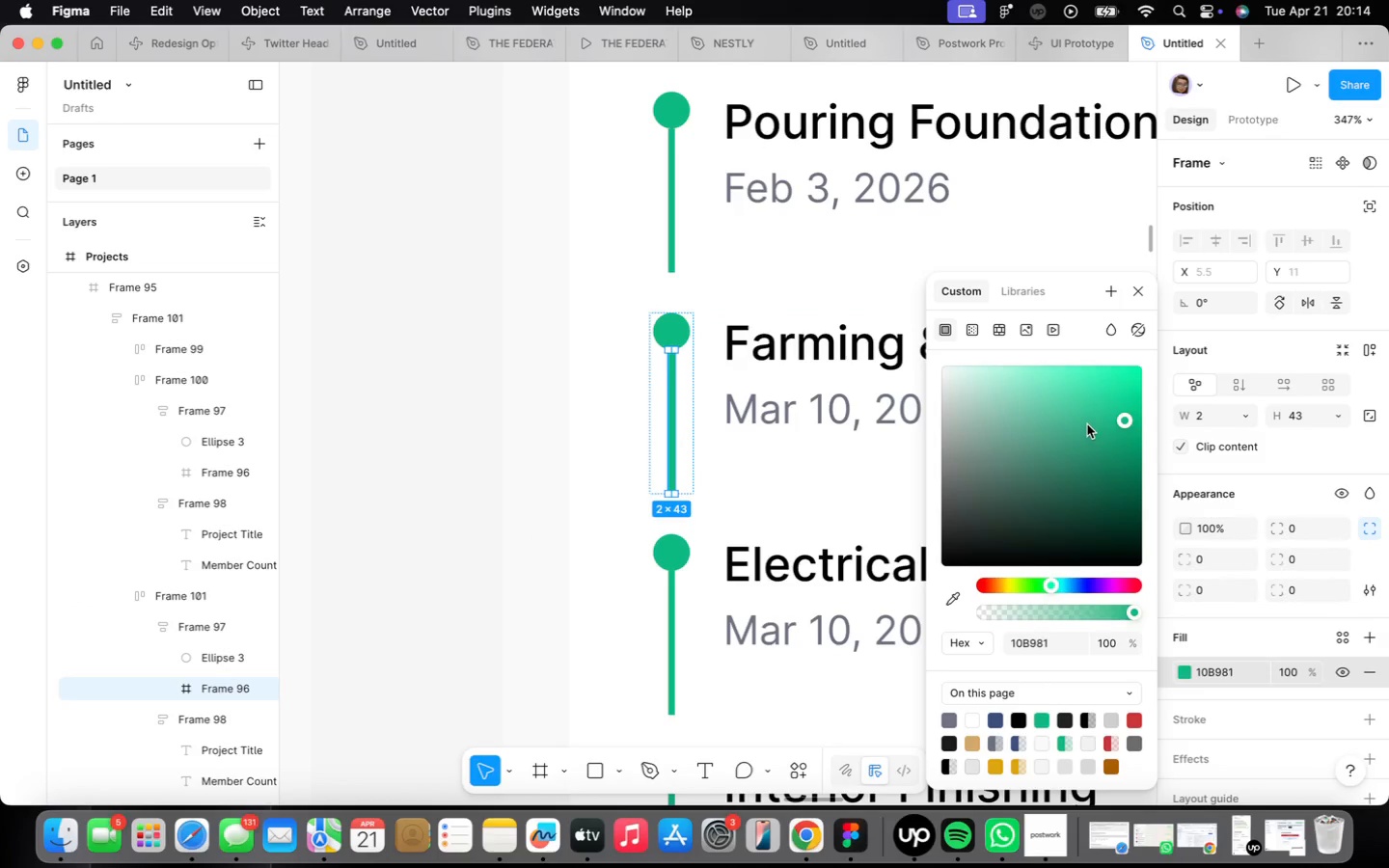 
left_click_drag(start_coordinate=[1129, 419], to_coordinate=[889, 410])
 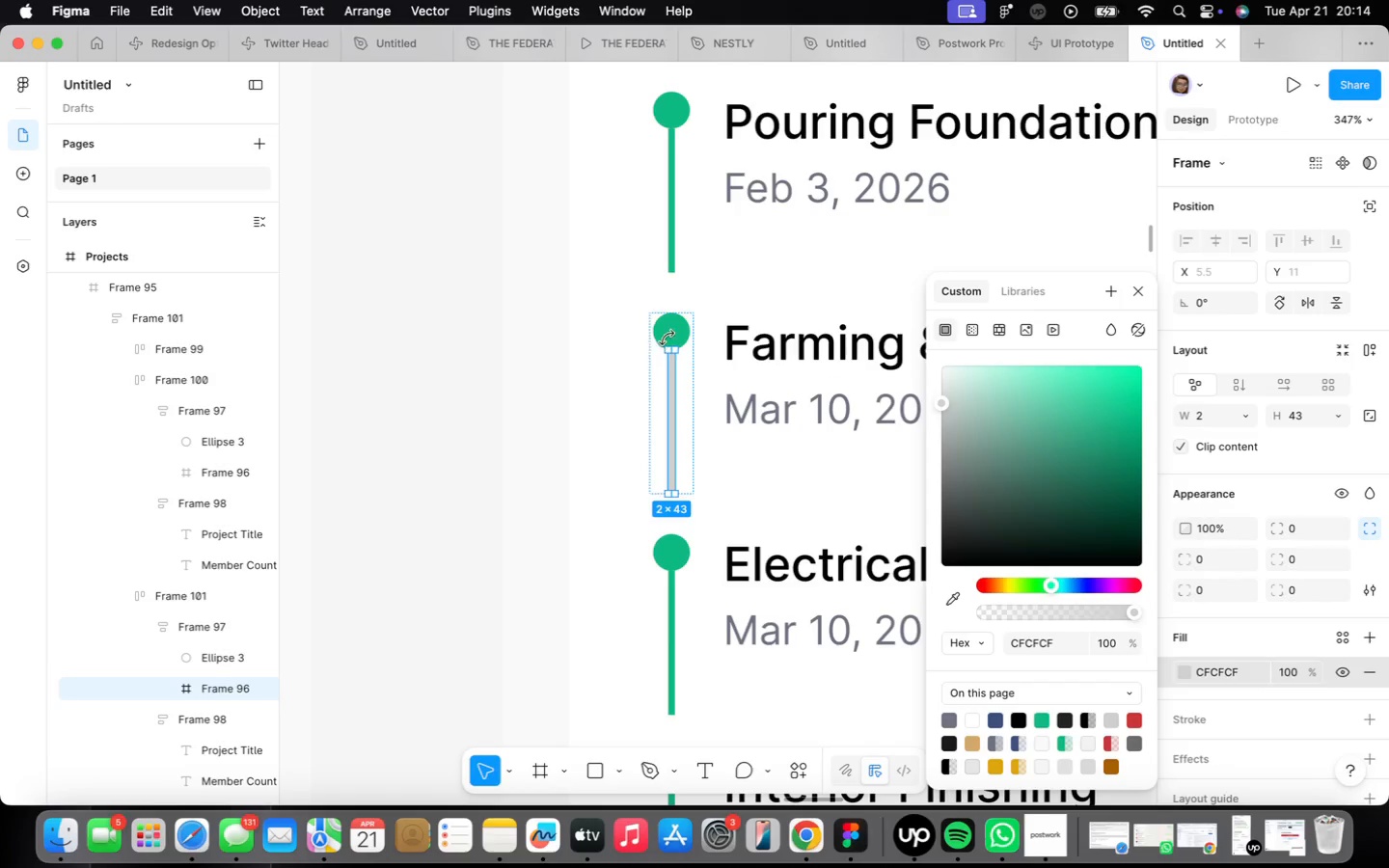 
left_click([667, 336])
 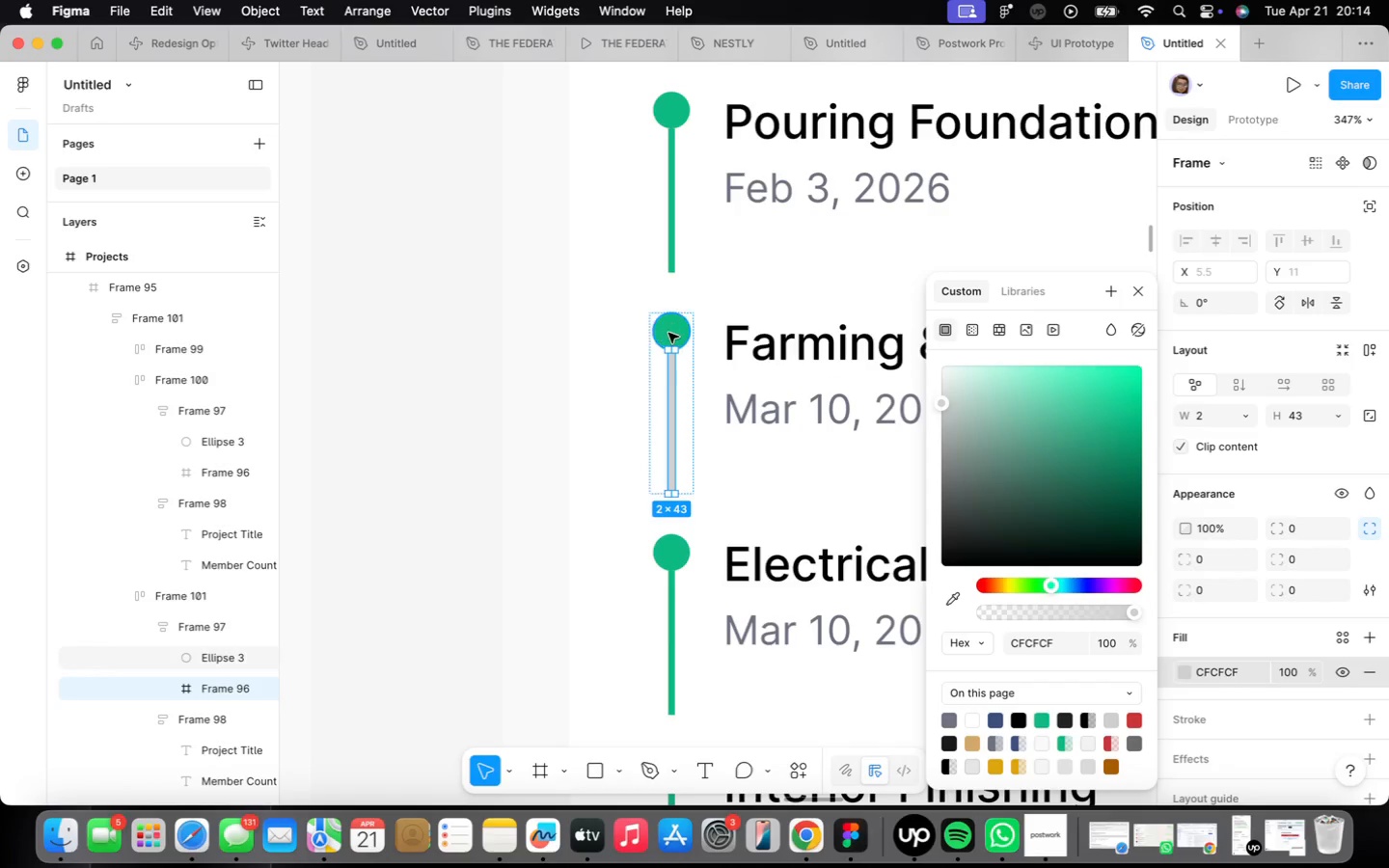 
left_click([668, 331])
 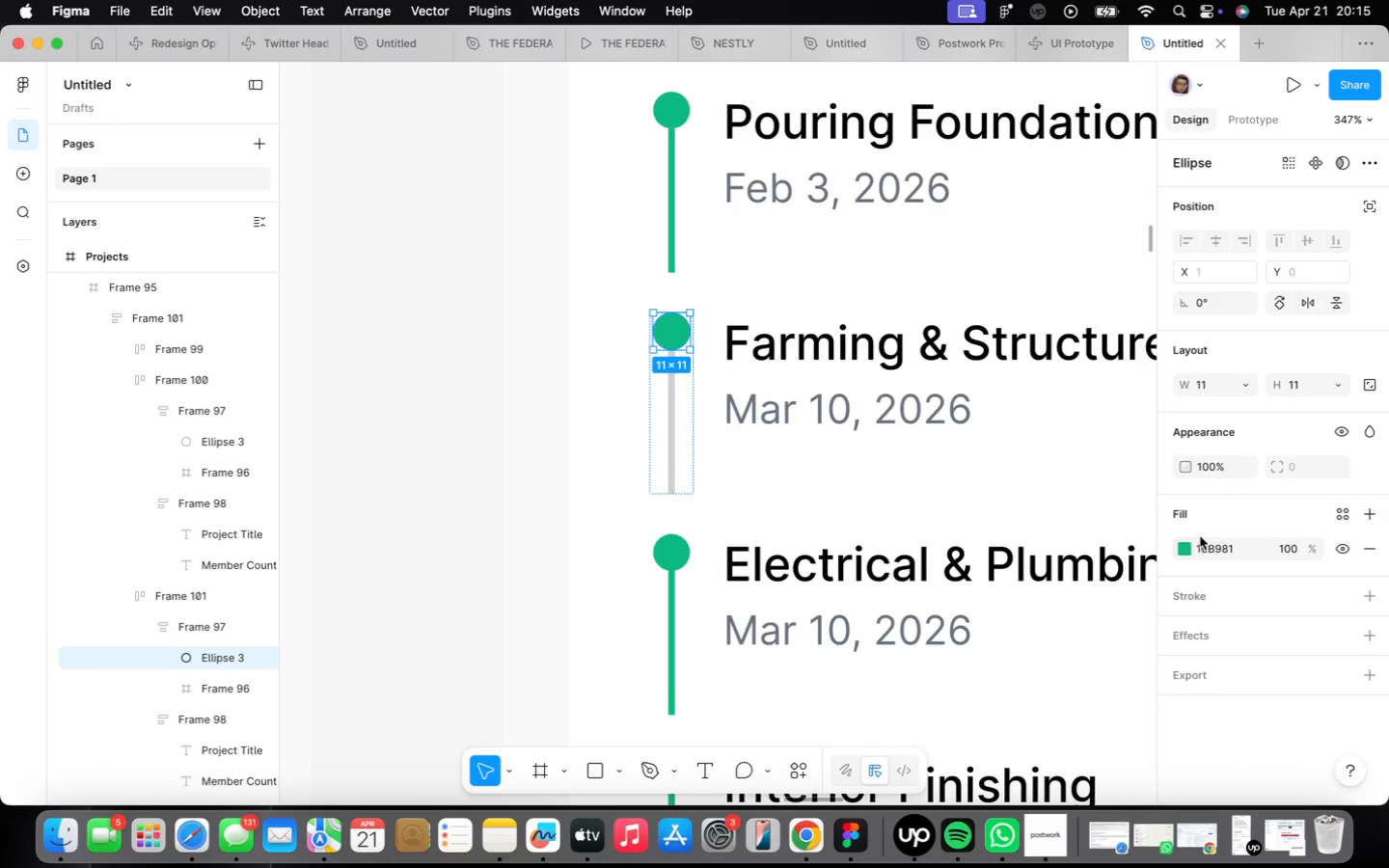 
left_click([1184, 546])
 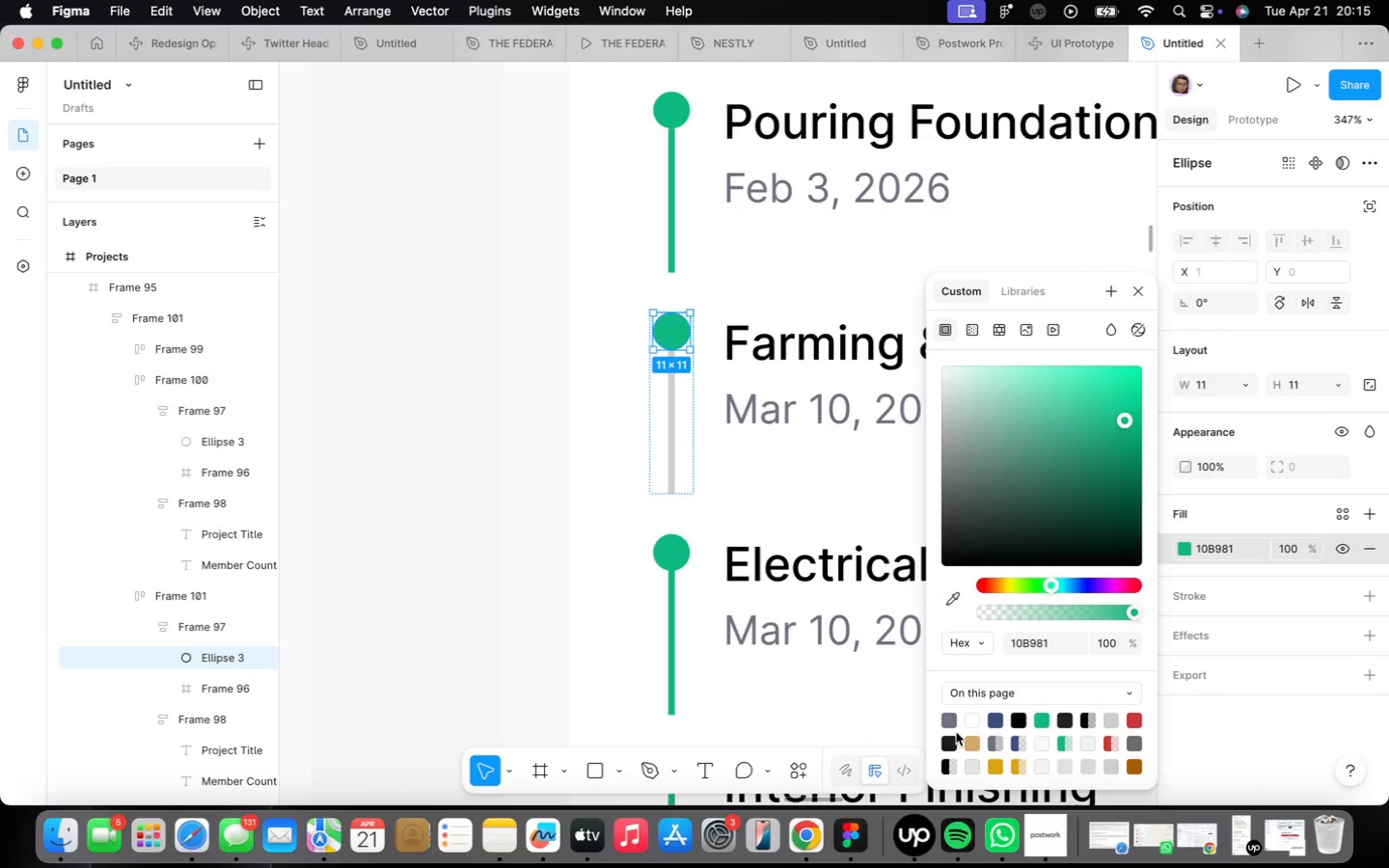 
left_click([979, 747])
 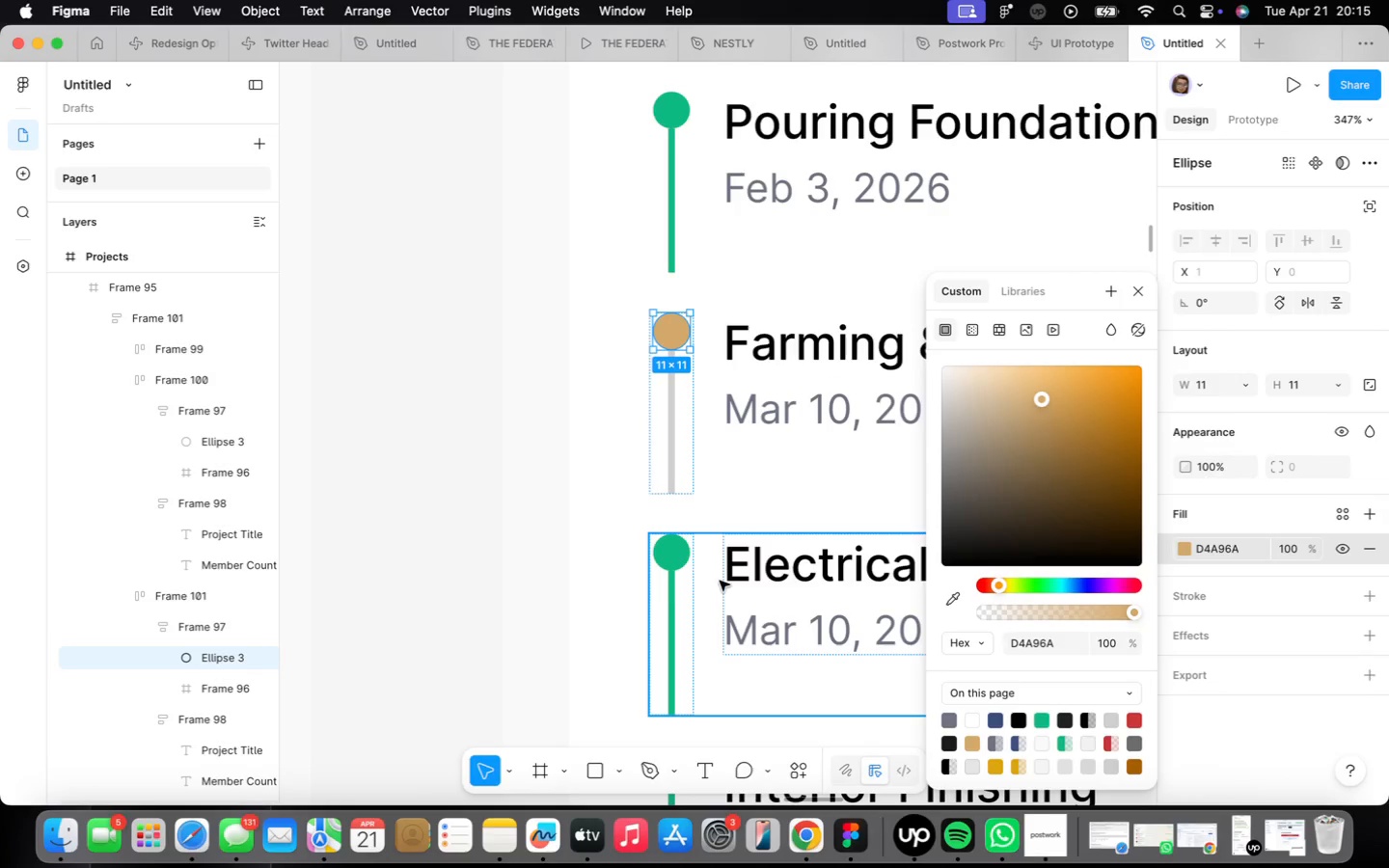 
double_click([663, 575])
 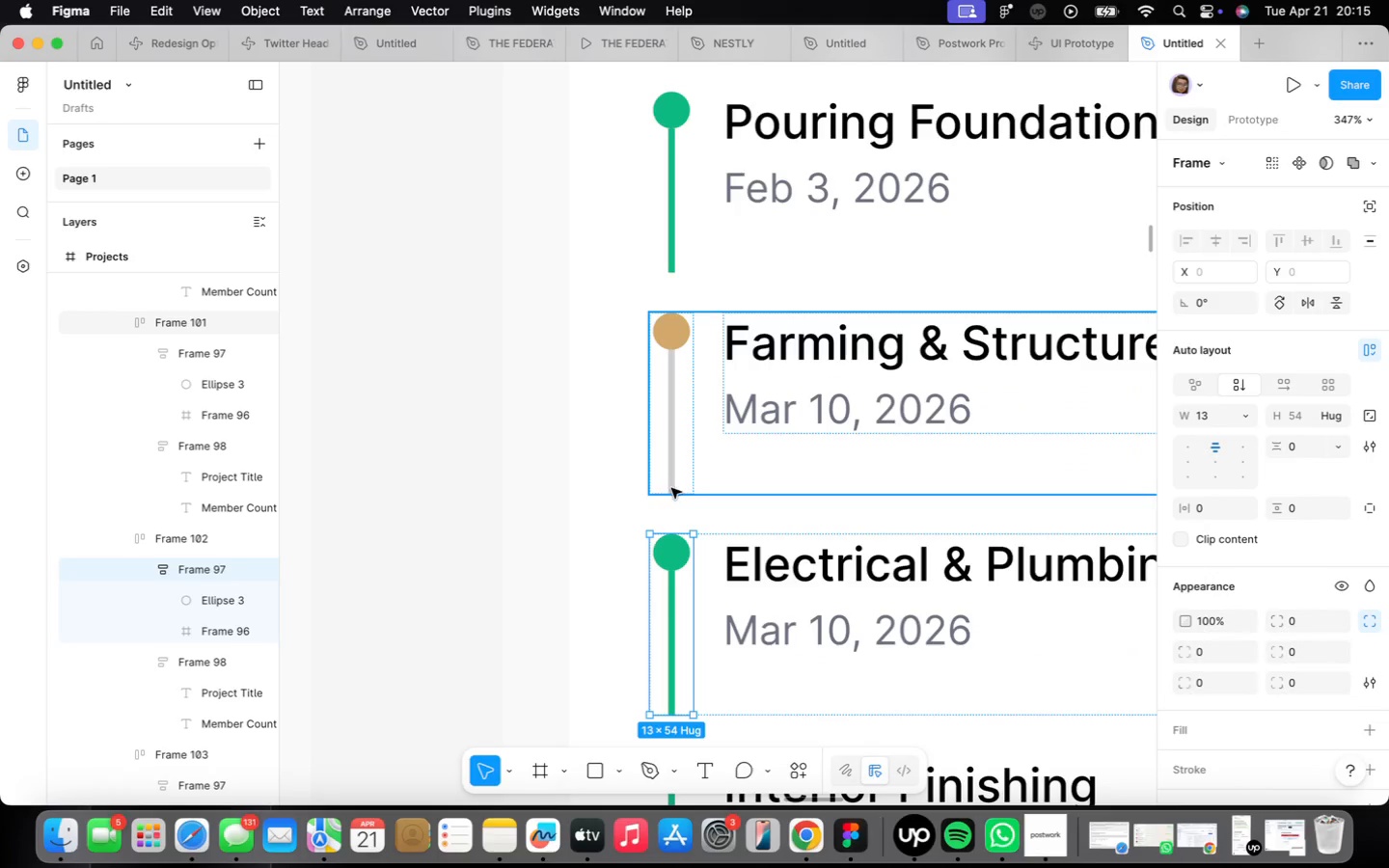 
double_click([675, 480])
 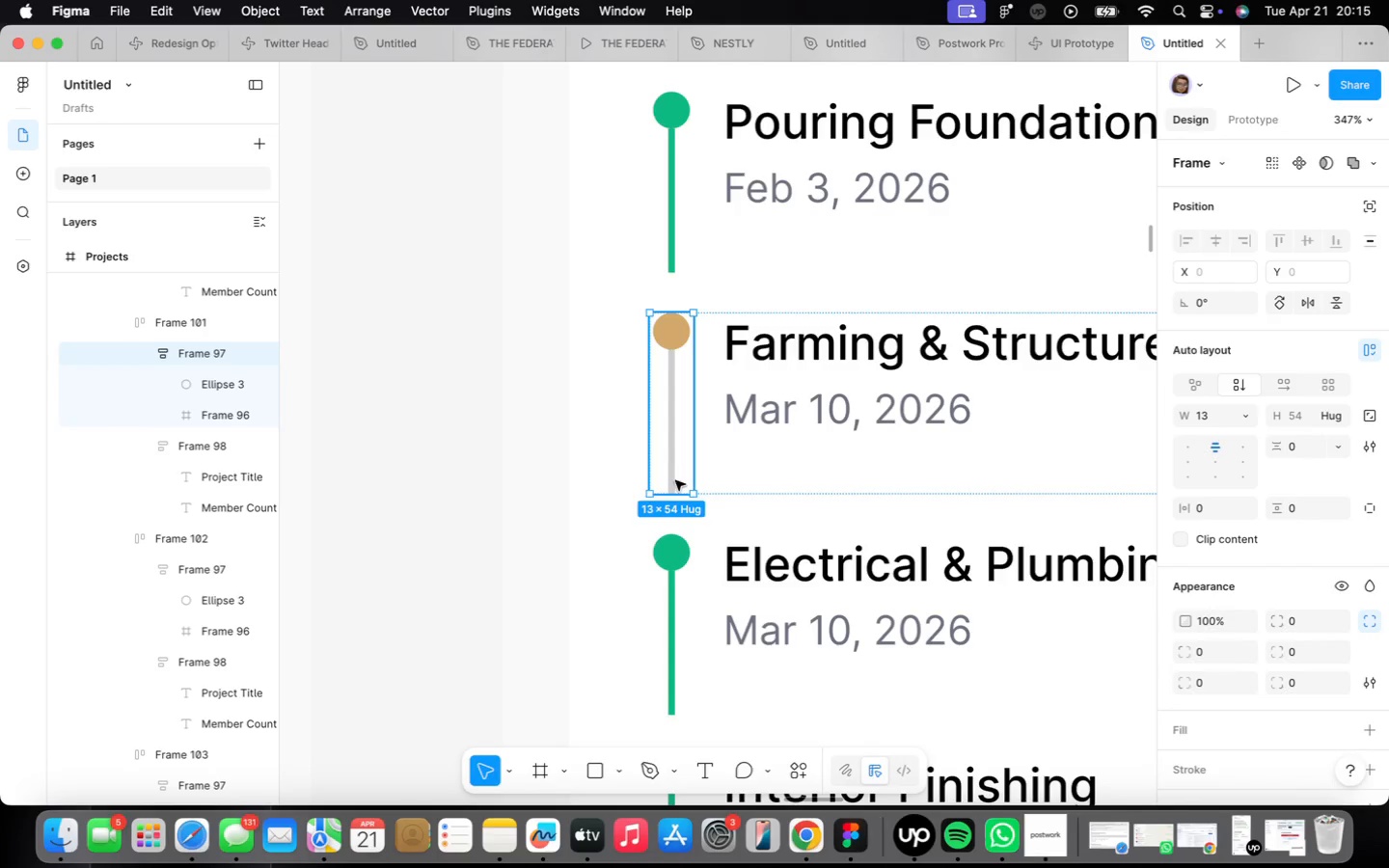 
triple_click([675, 480])
 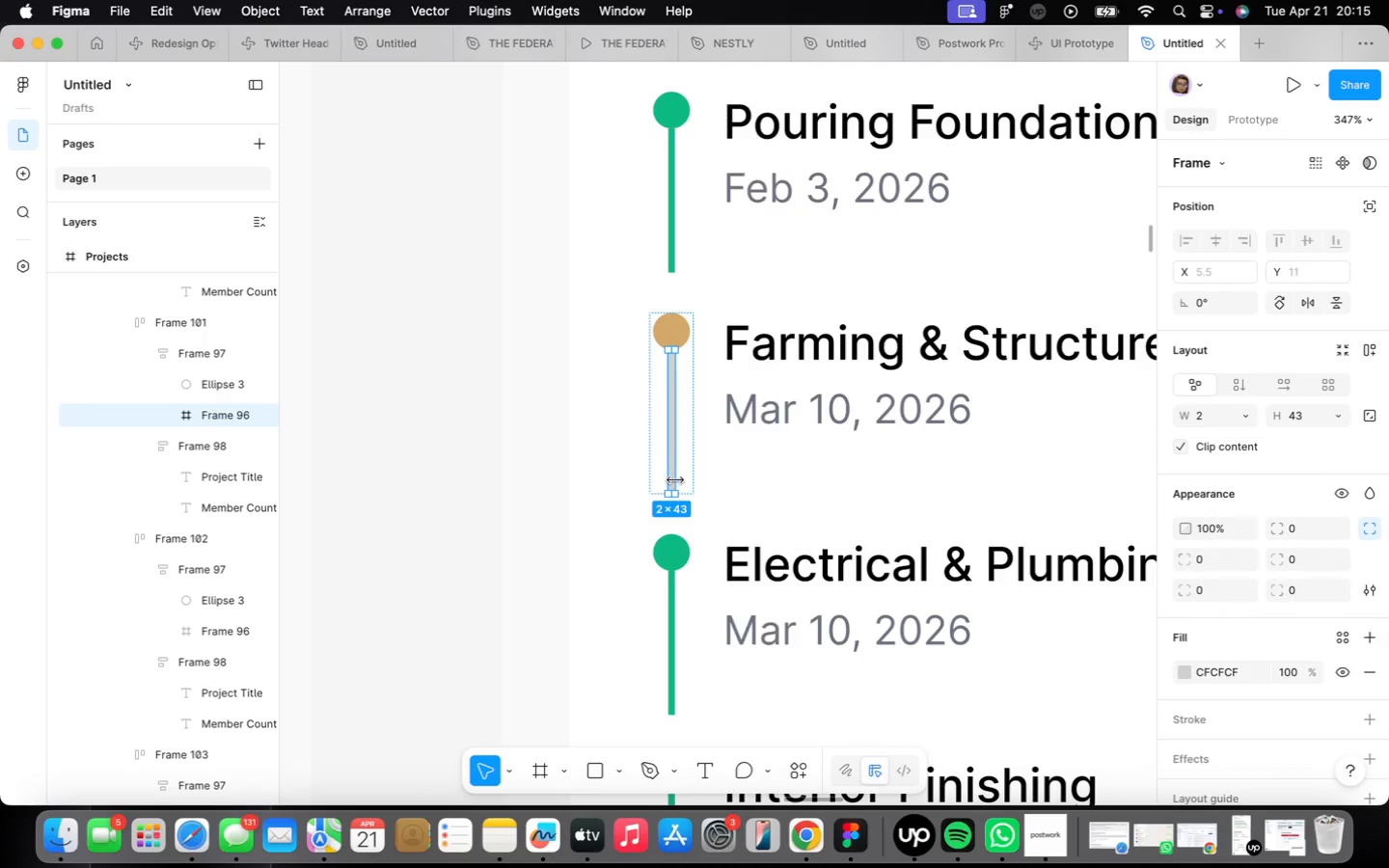 
right_click([675, 480])
 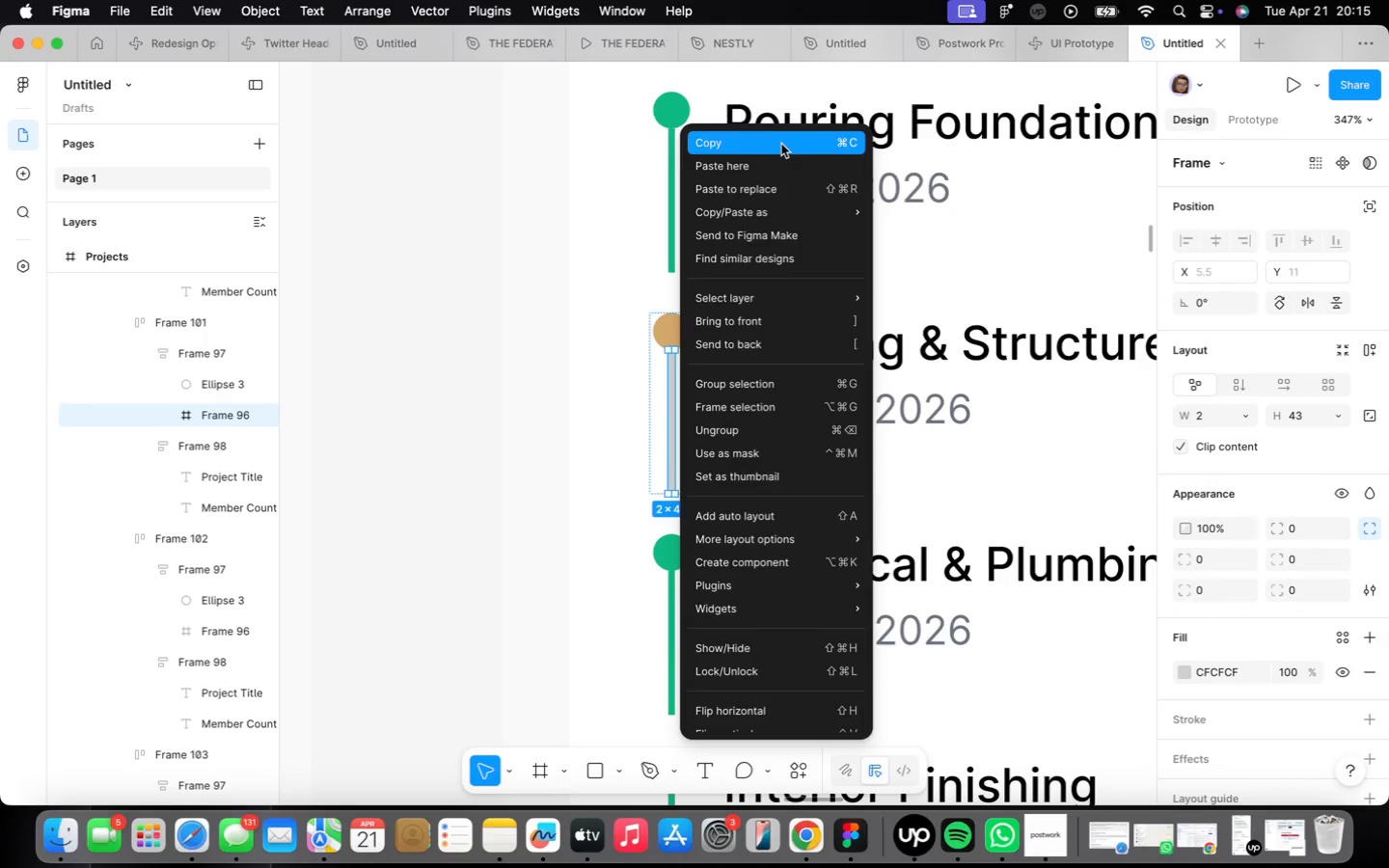 
left_click([781, 147])
 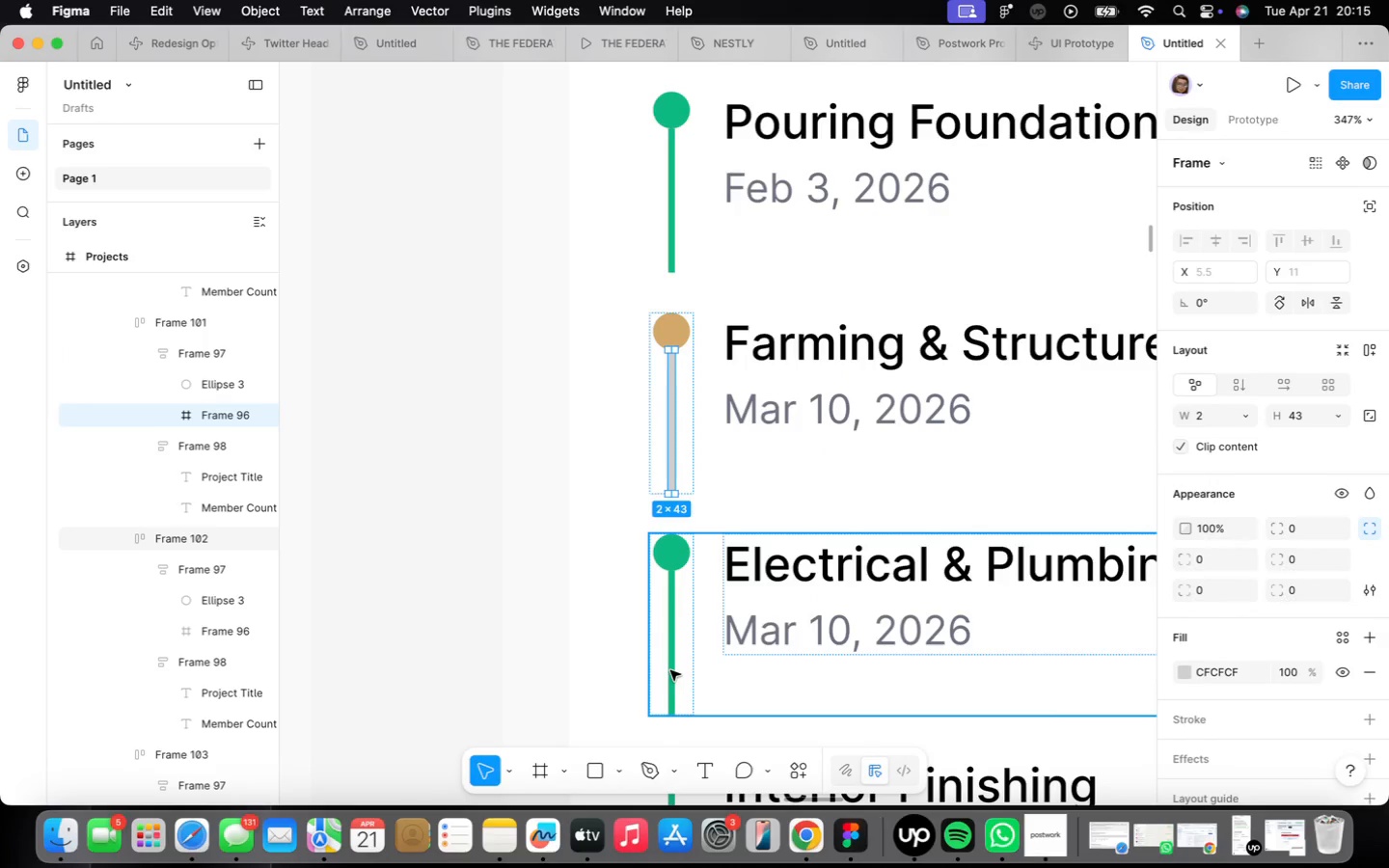 
double_click([671, 670])
 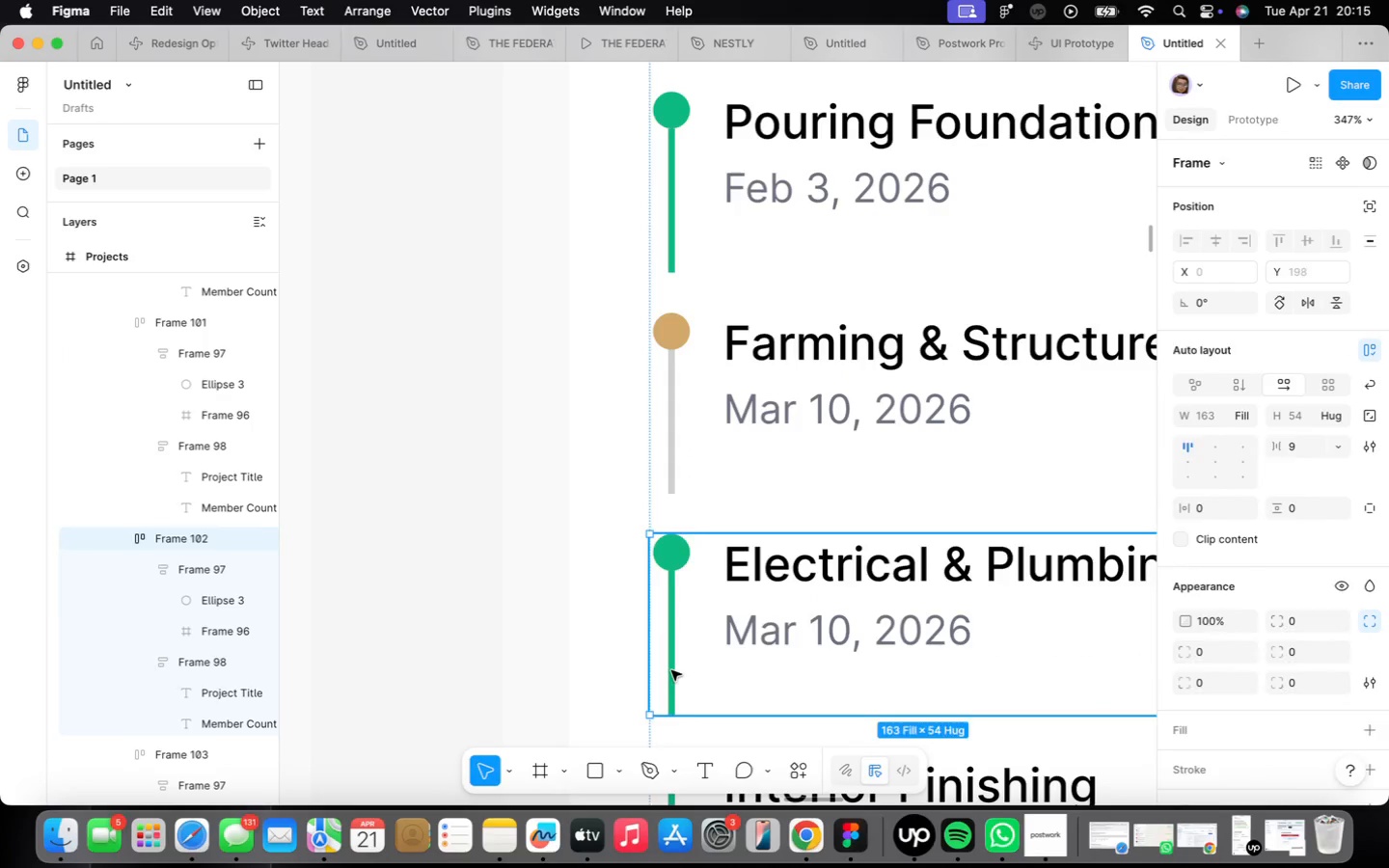 
triple_click([671, 670])
 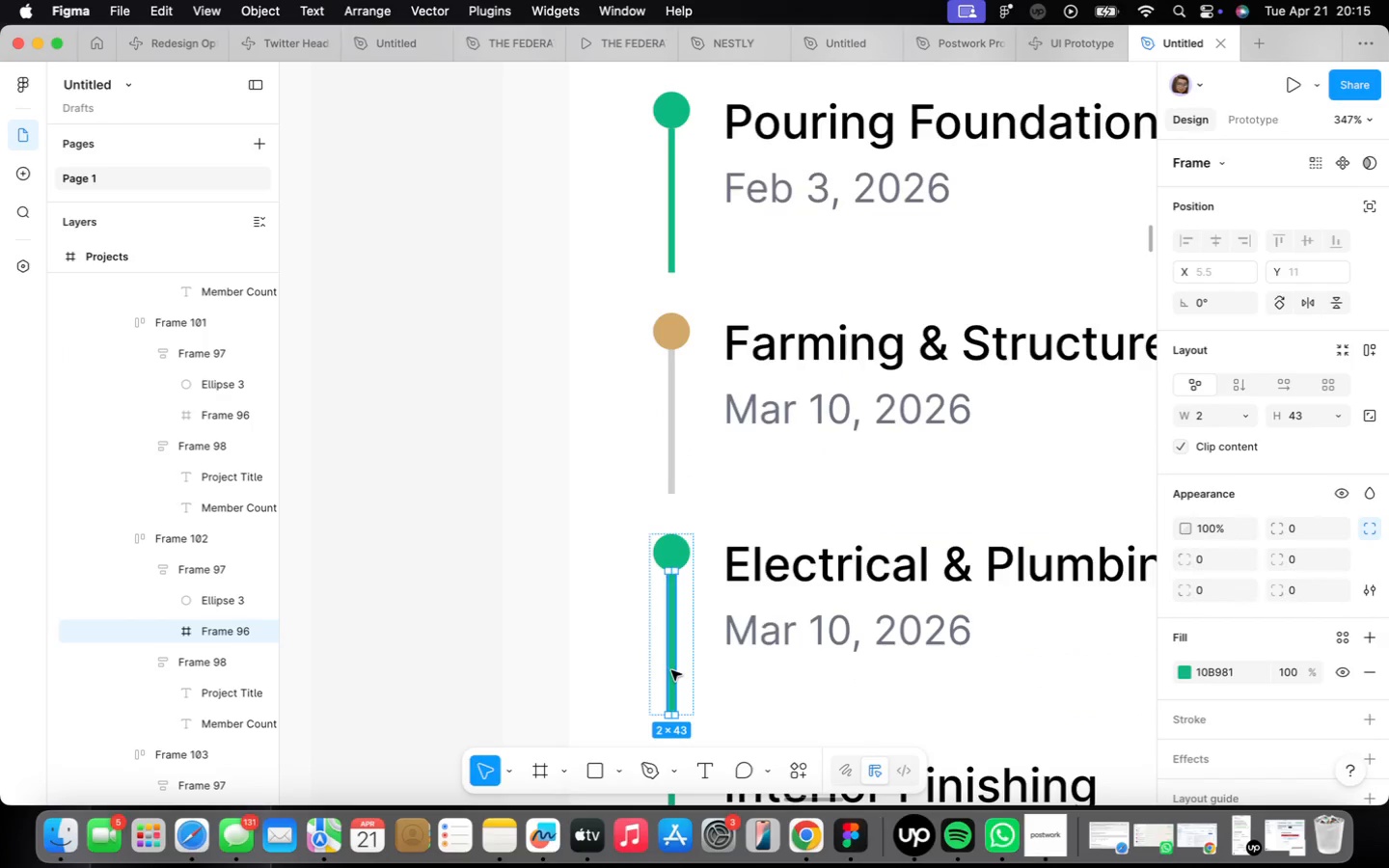 
right_click([671, 670])
 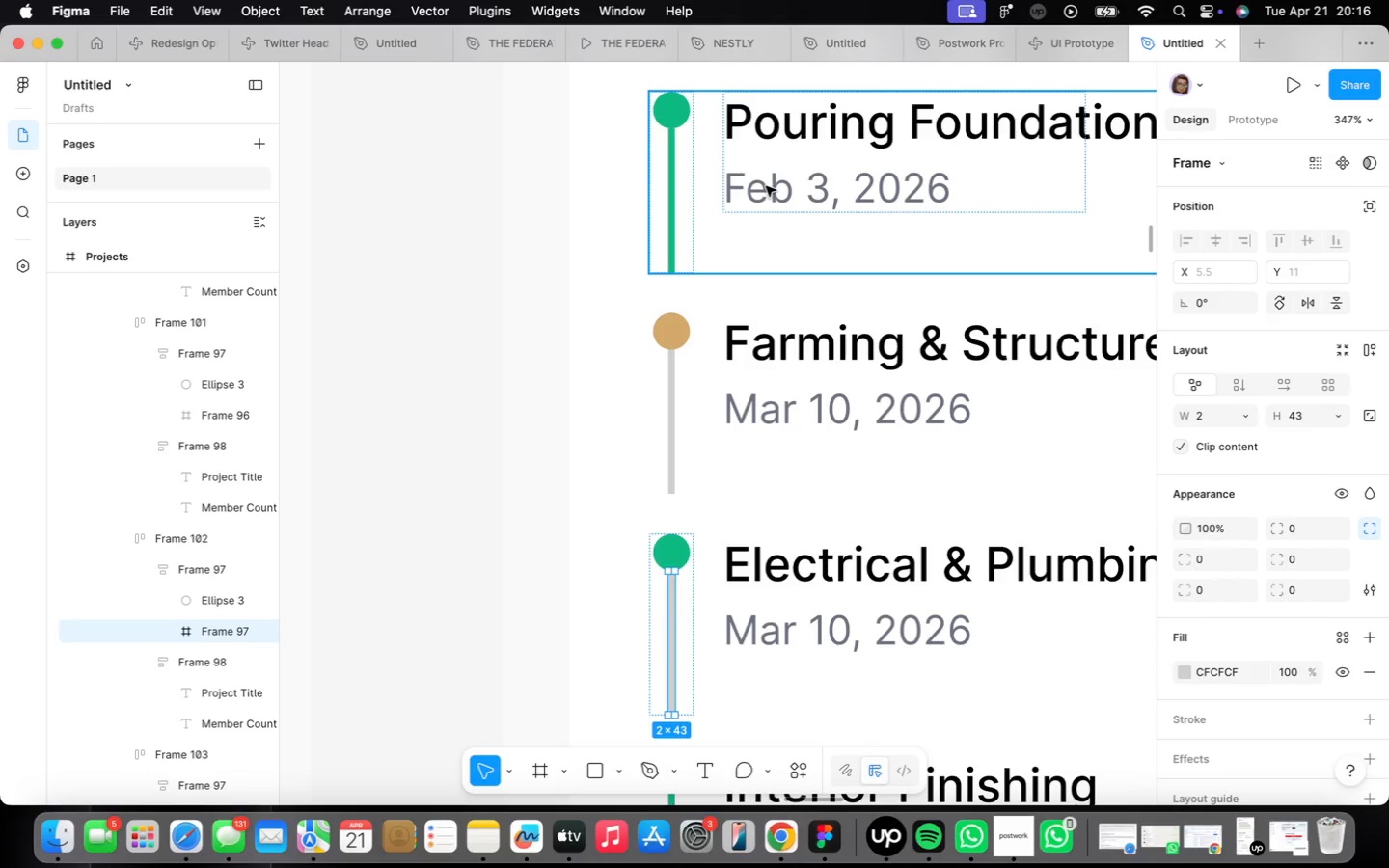 
wait(71.51)
 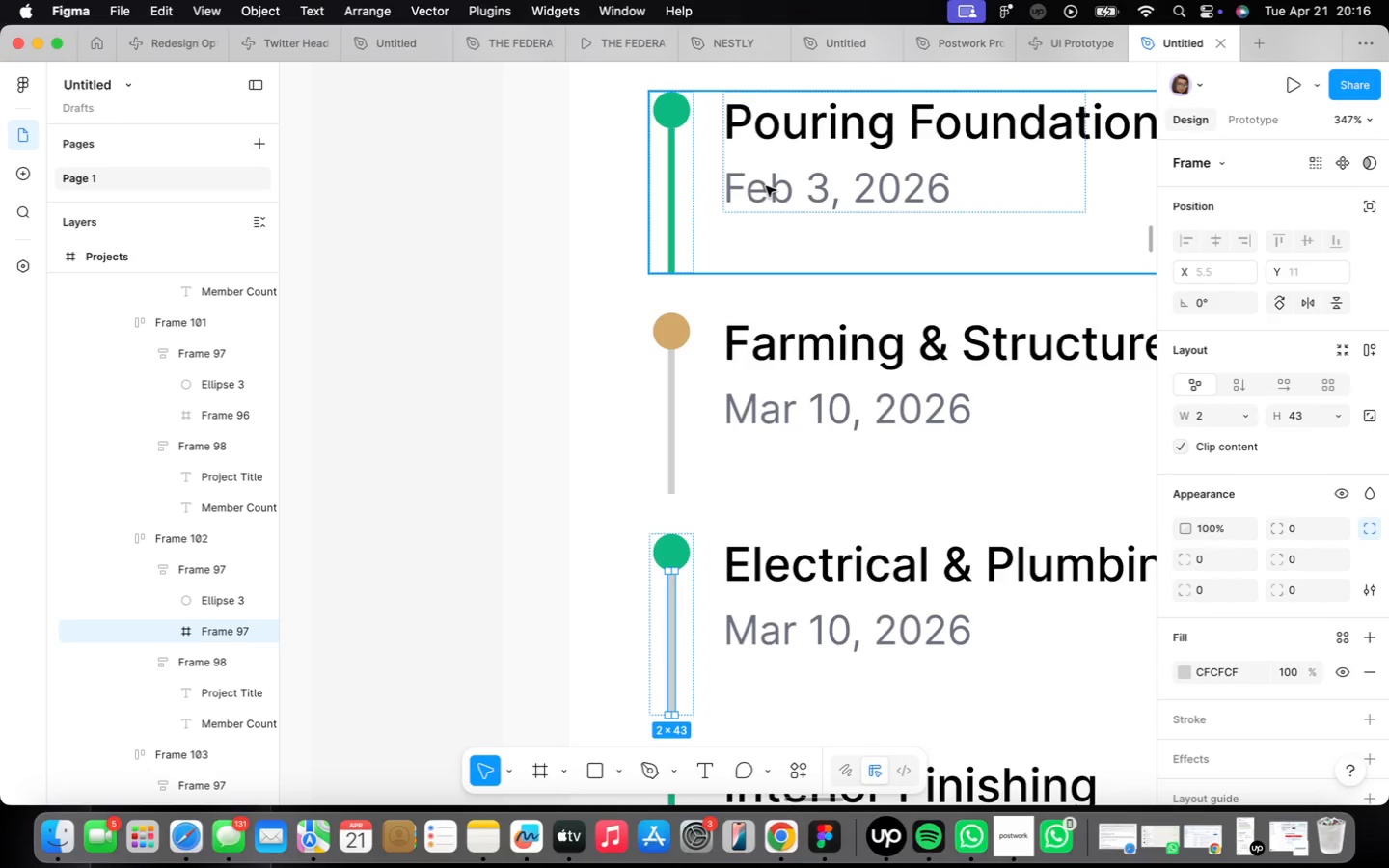 
left_click([676, 559])
 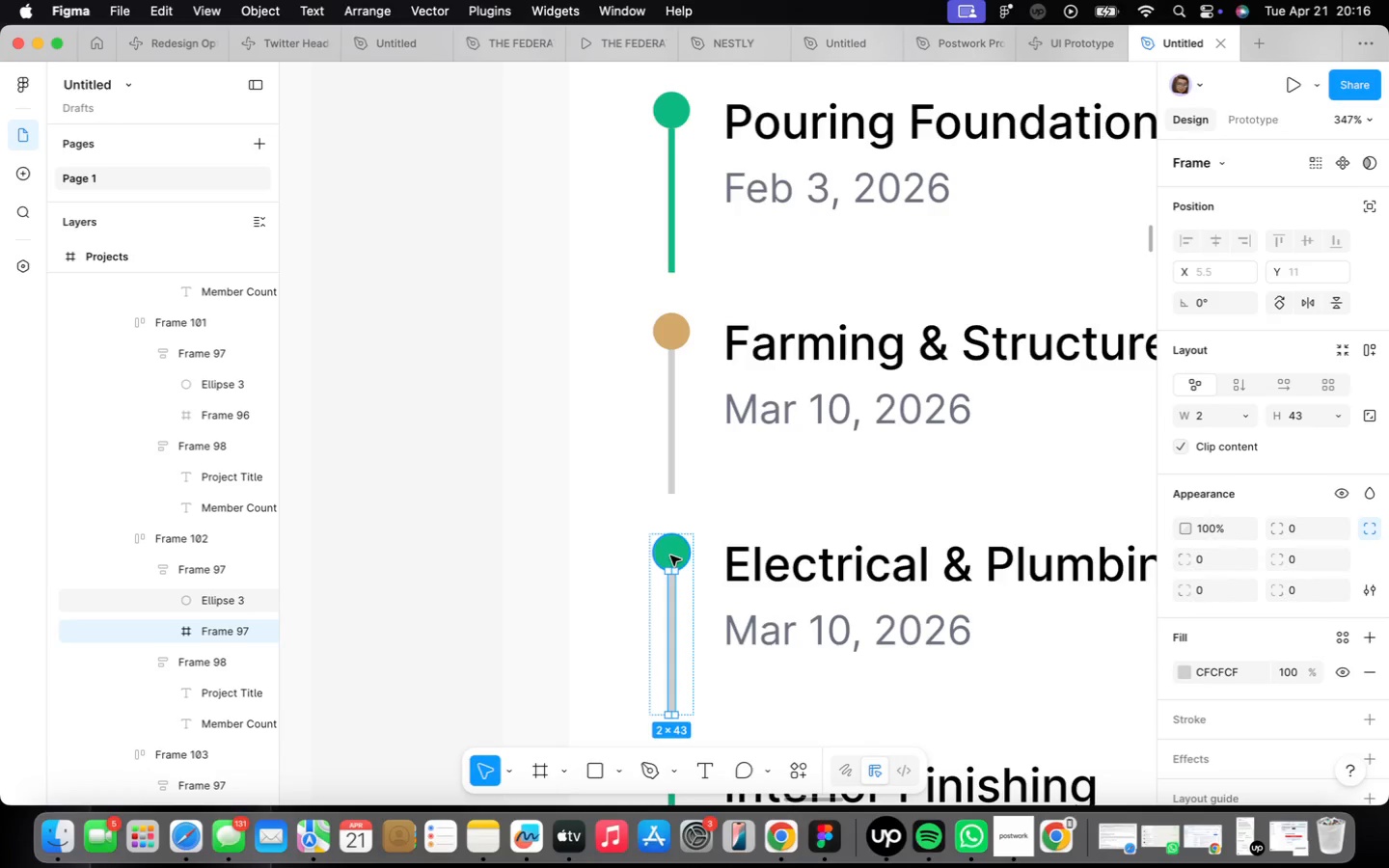 
wait(23.57)
 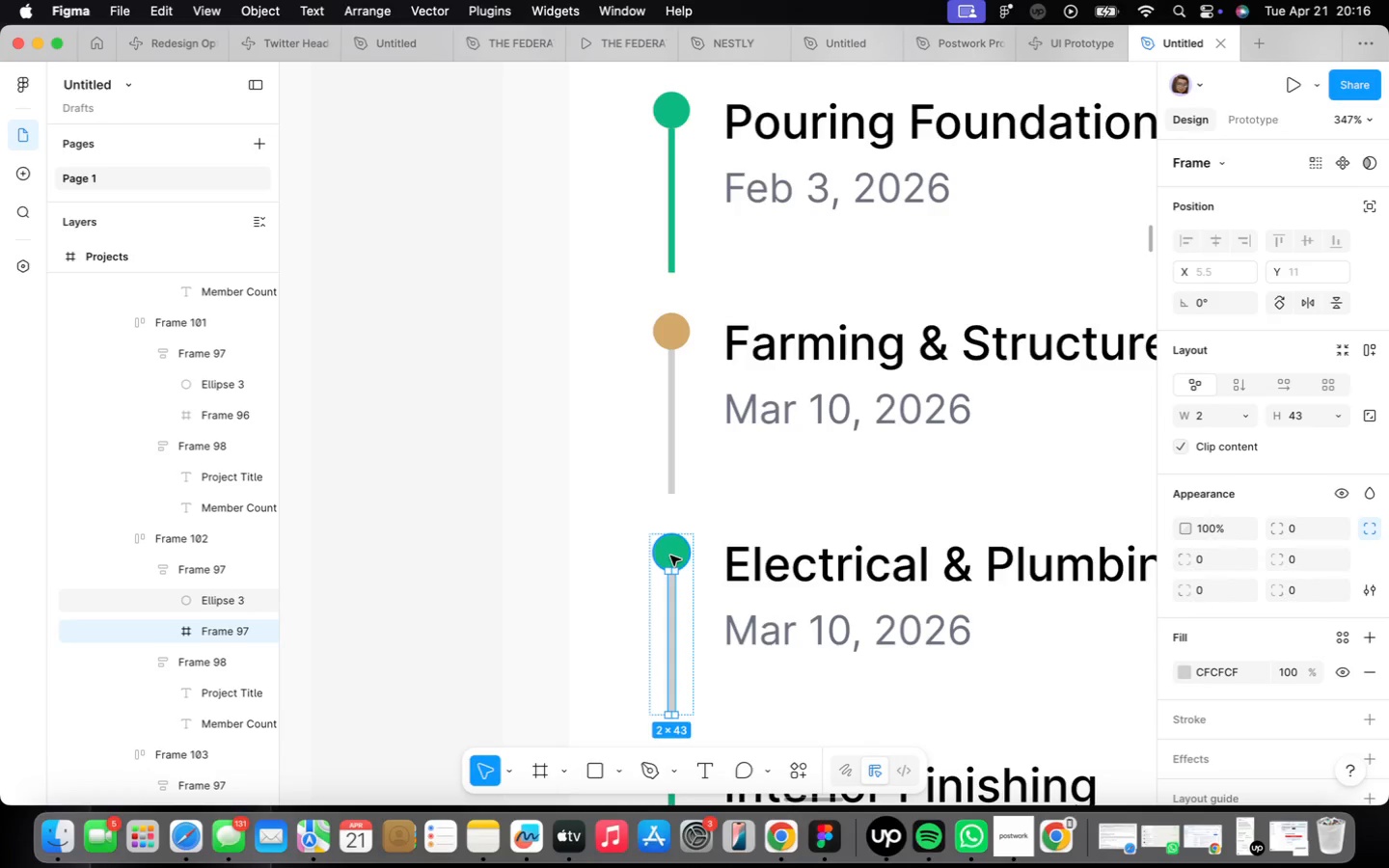 
left_click([680, 547])
 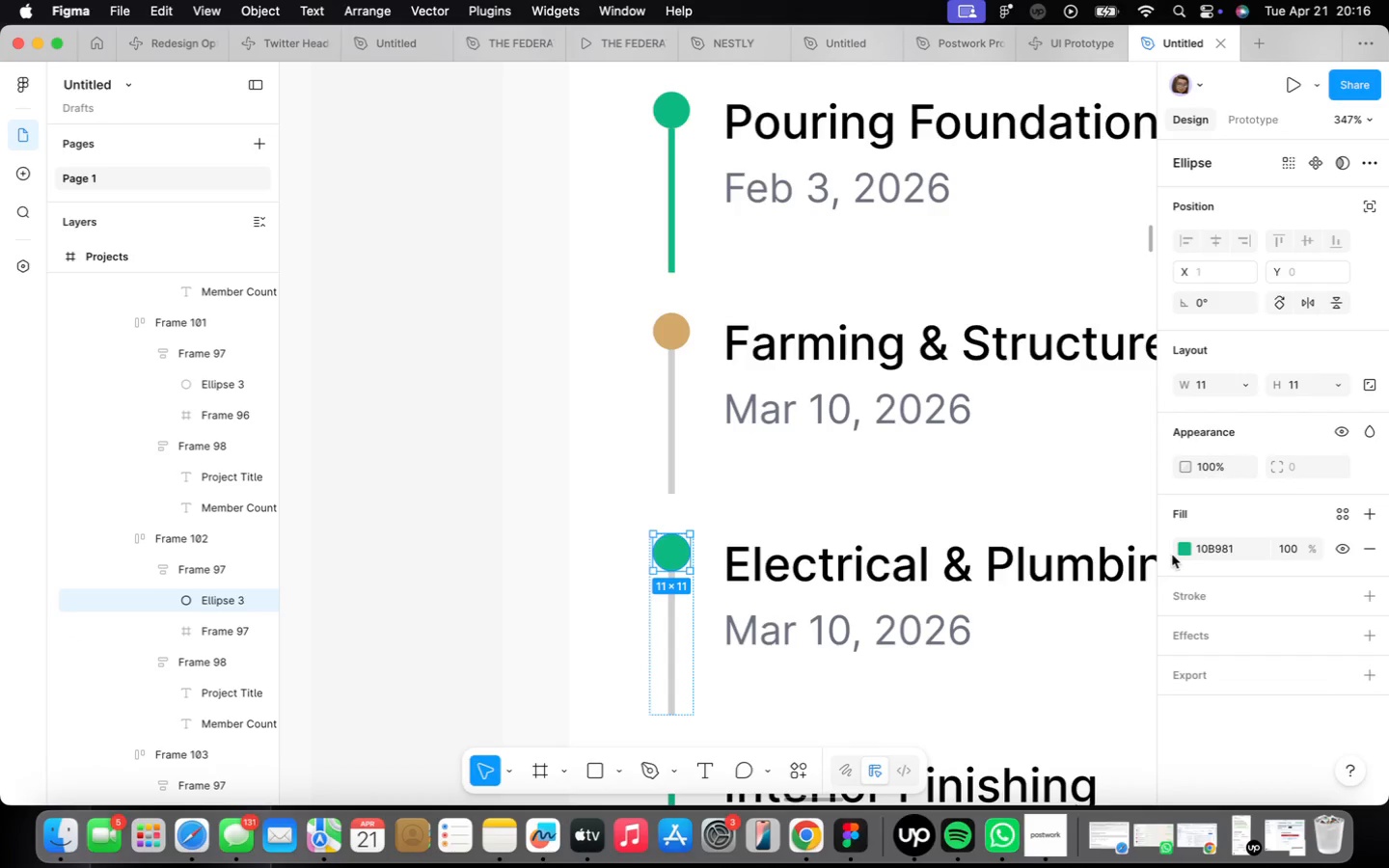 
left_click([1185, 550])
 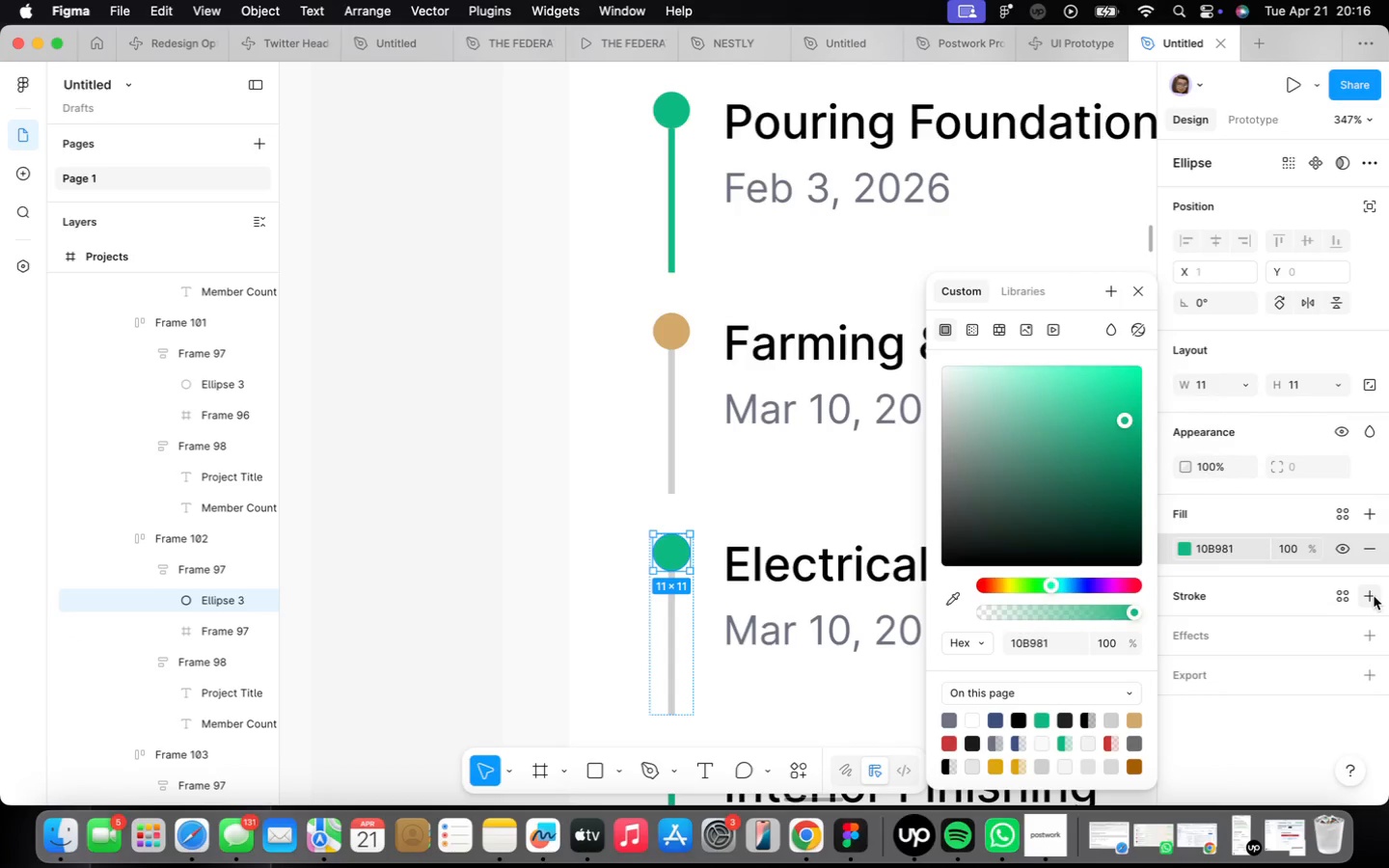 
wait(12.18)
 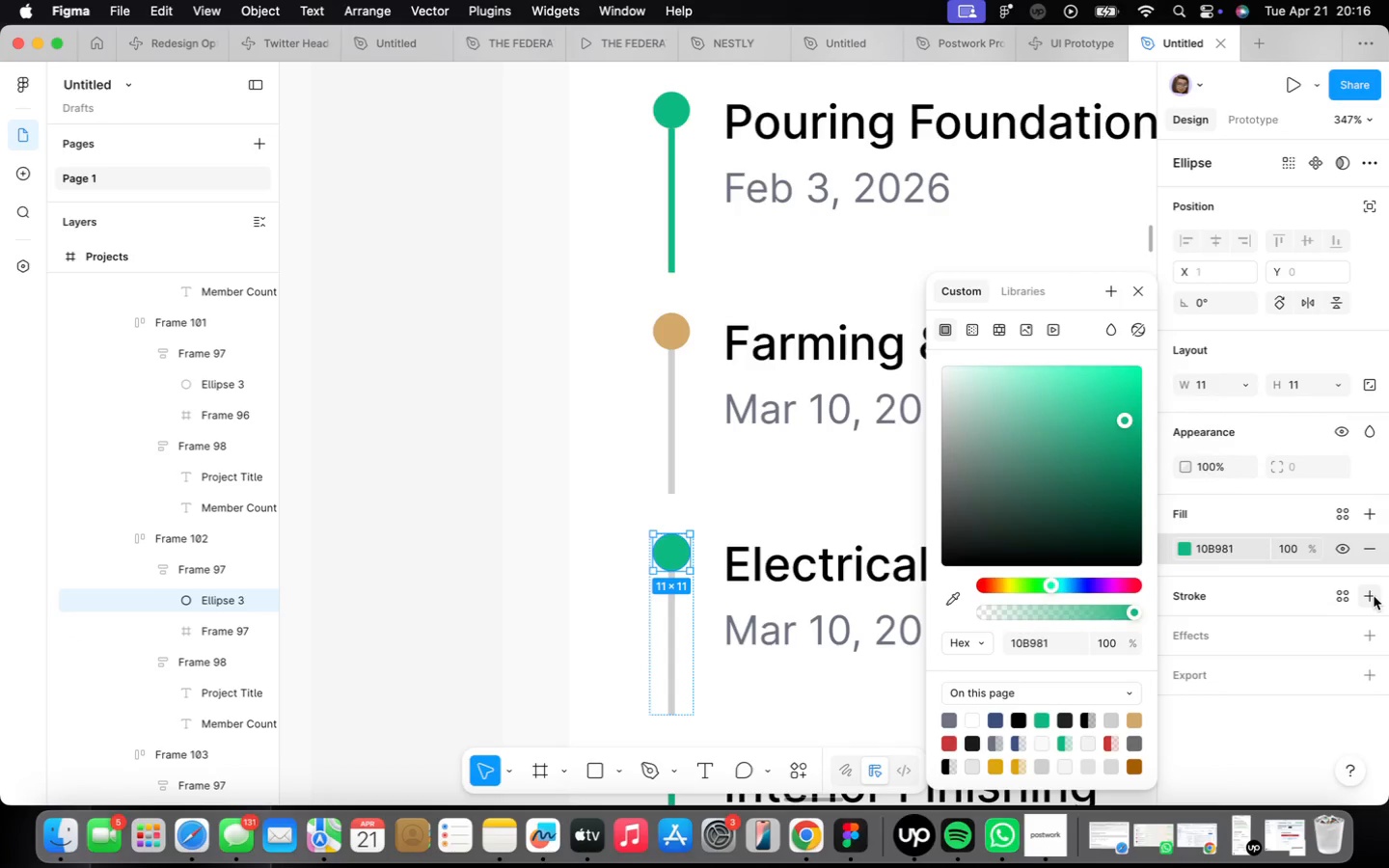 
left_click_drag(start_coordinate=[945, 562], to_coordinate=[914, 417])
 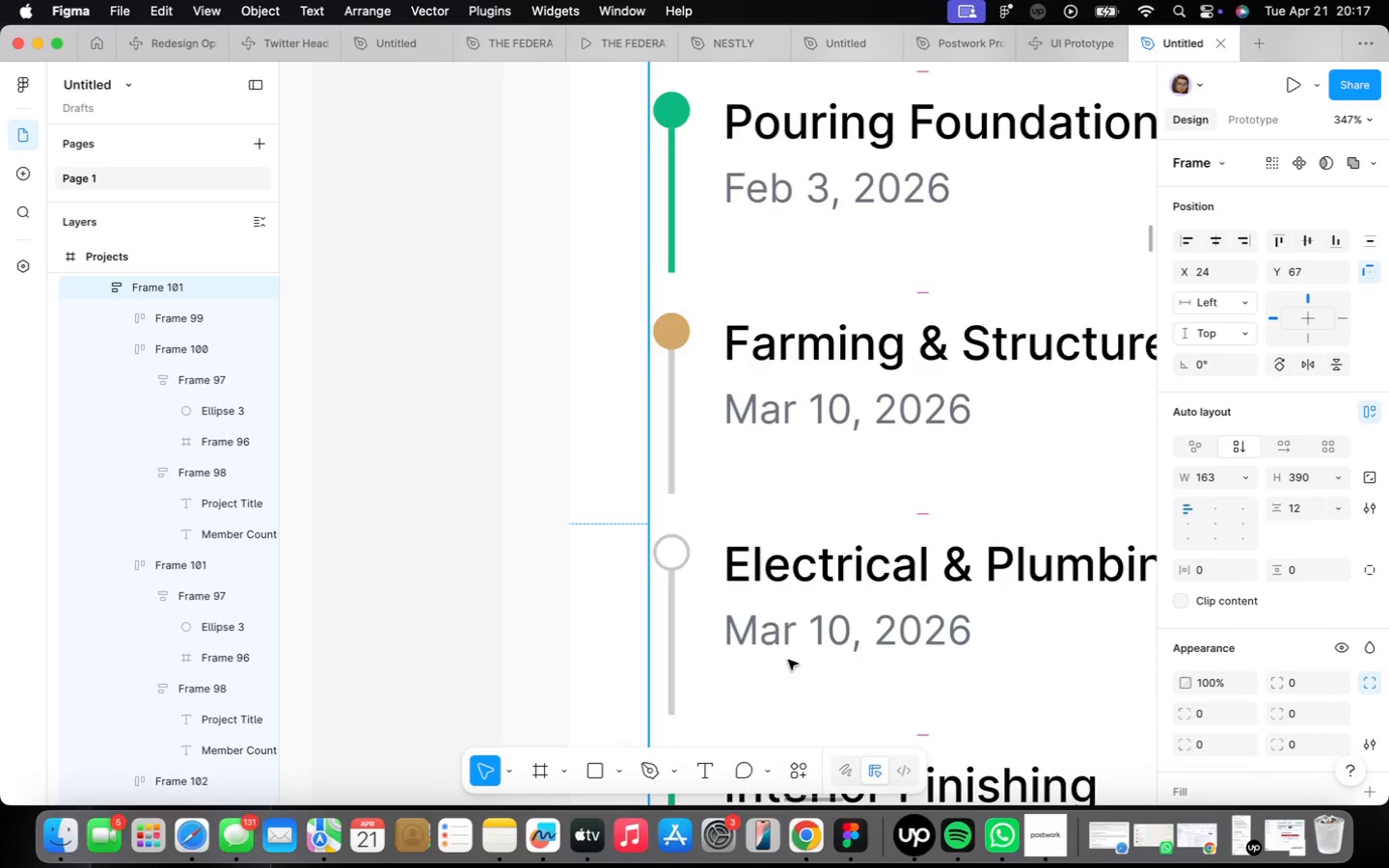 
scroll: coordinate [753, 481], scroll_direction: down, amount: 4.0
 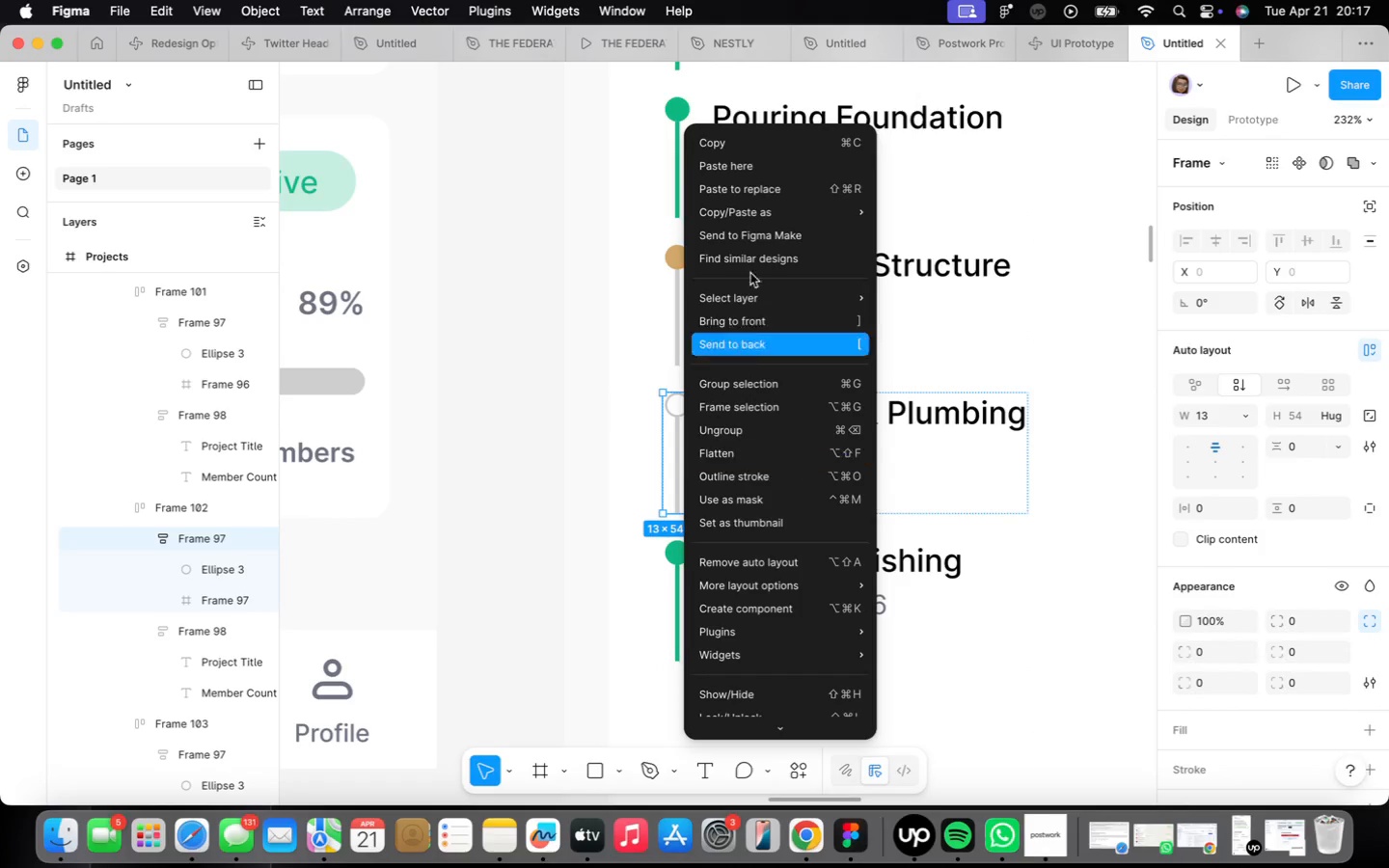 
left_click([760, 142])
 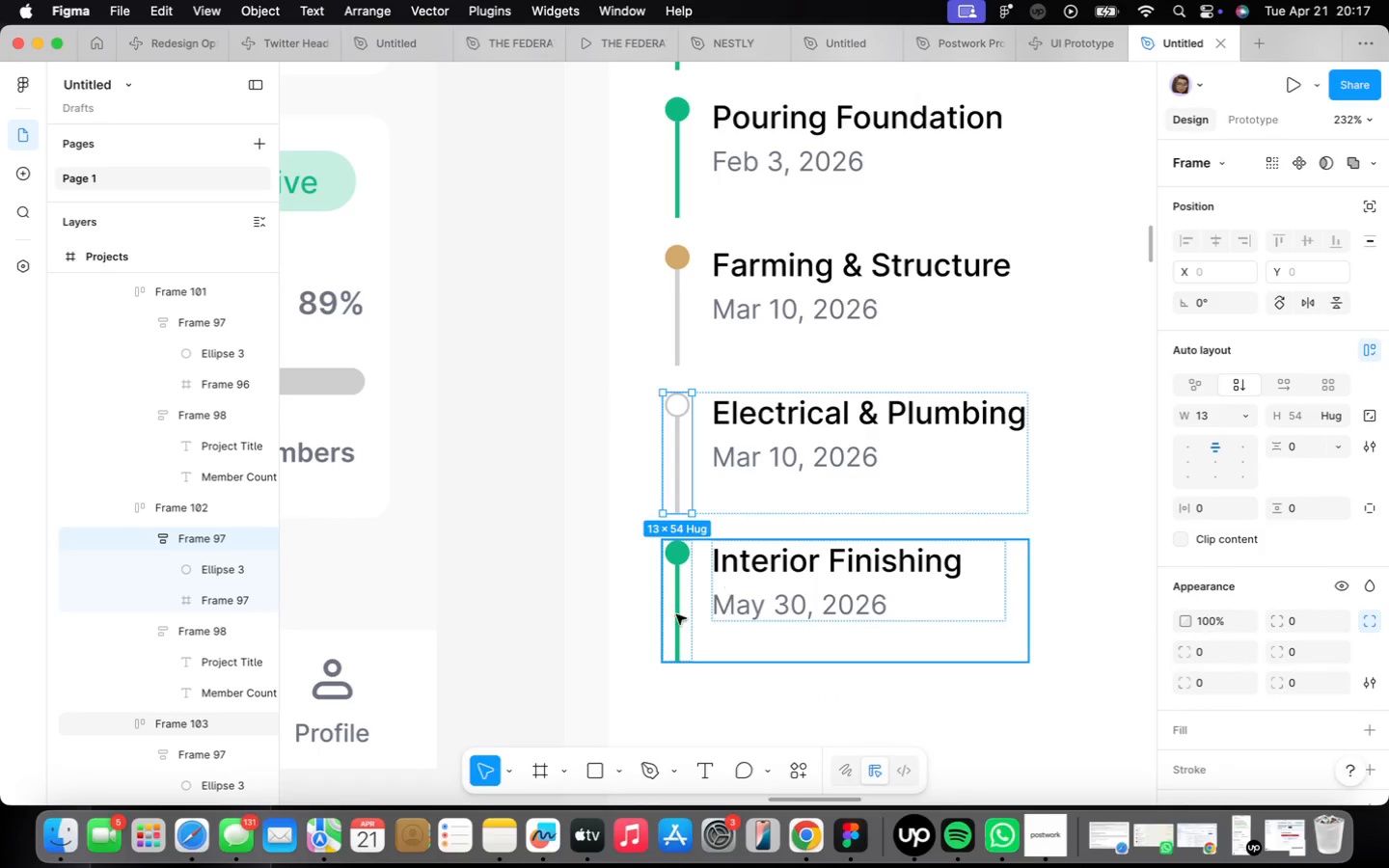 
left_click([671, 617])
 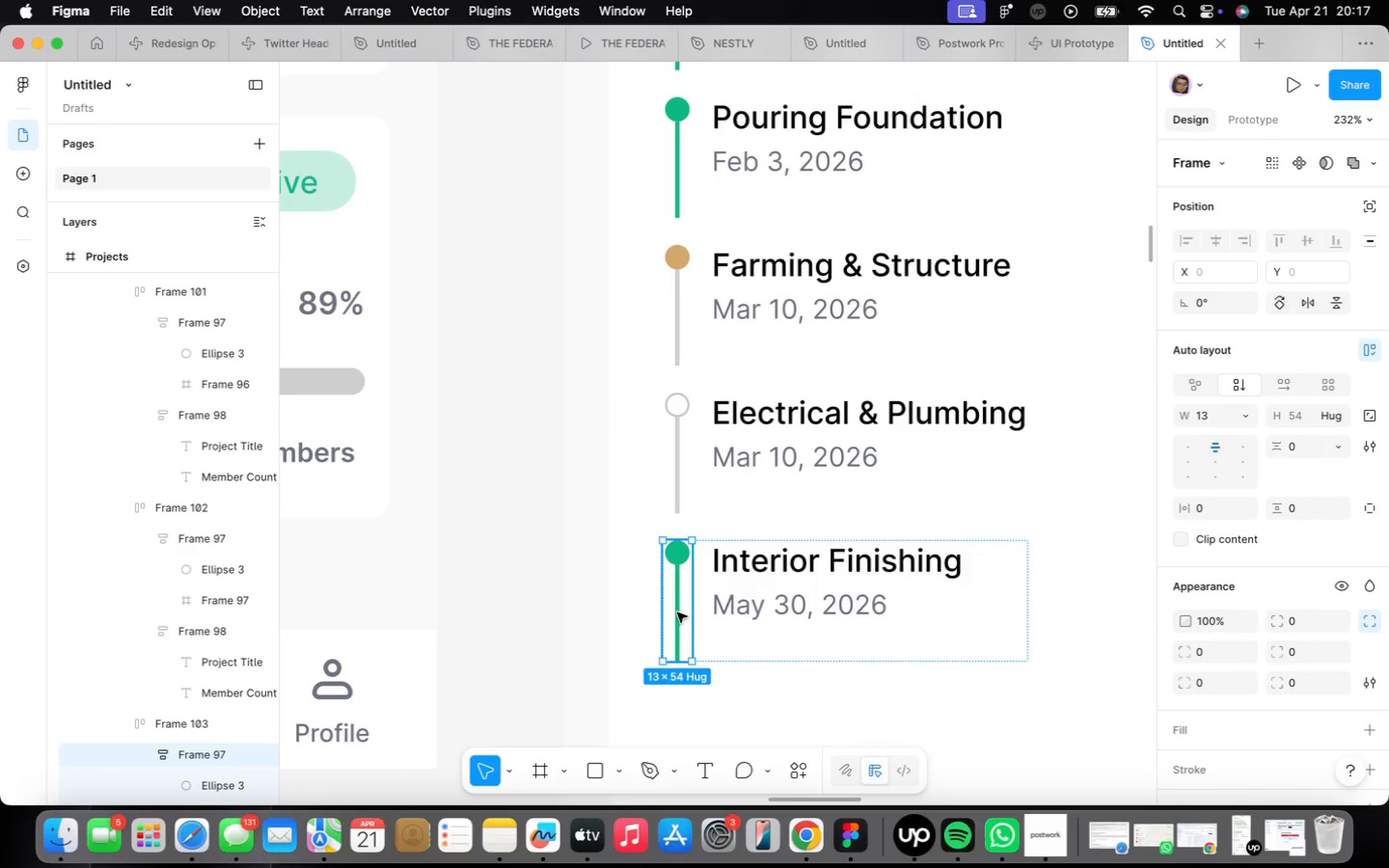 
right_click([677, 611])
 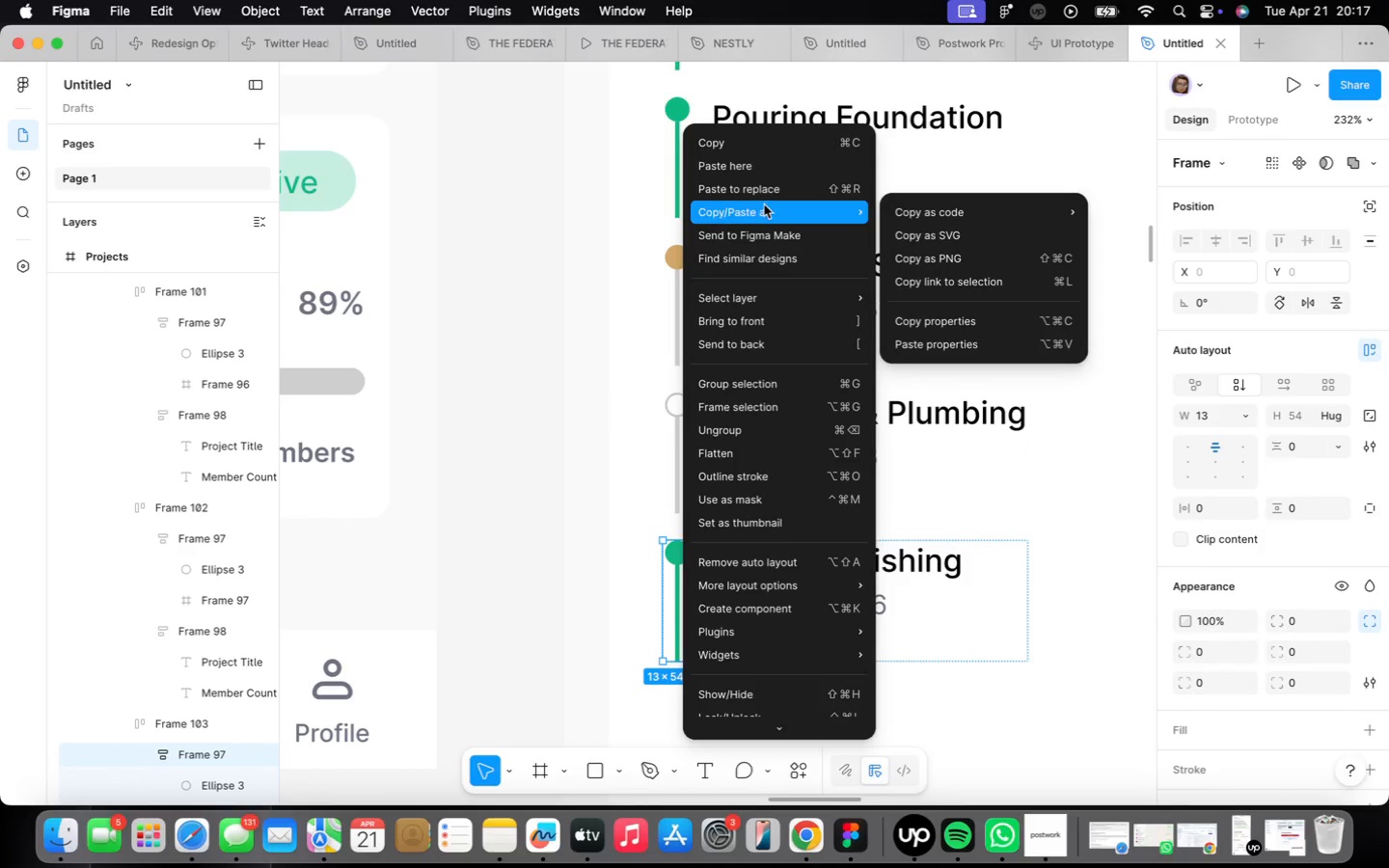 
left_click([762, 195])
 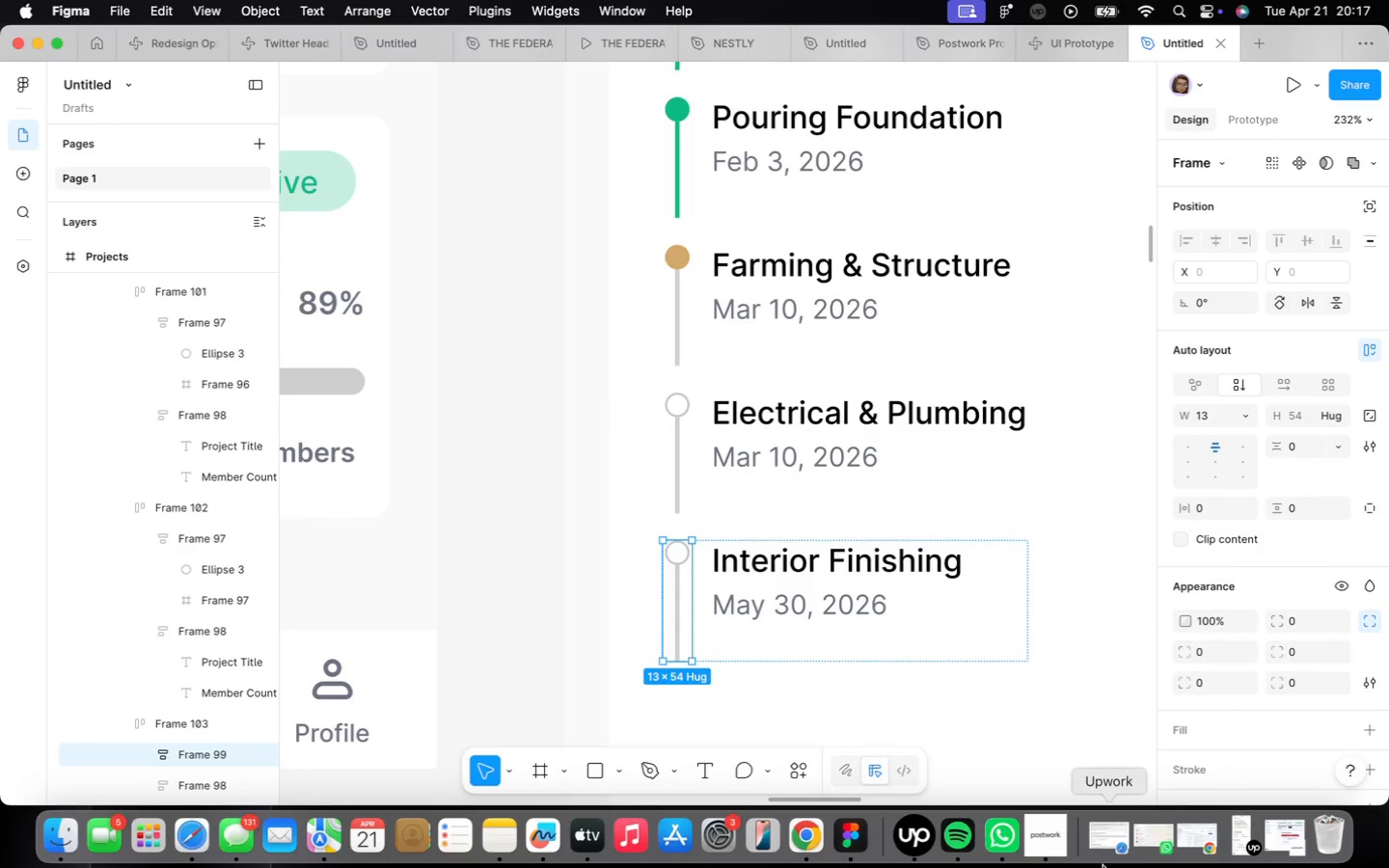 
mouse_move([1049, 817])